 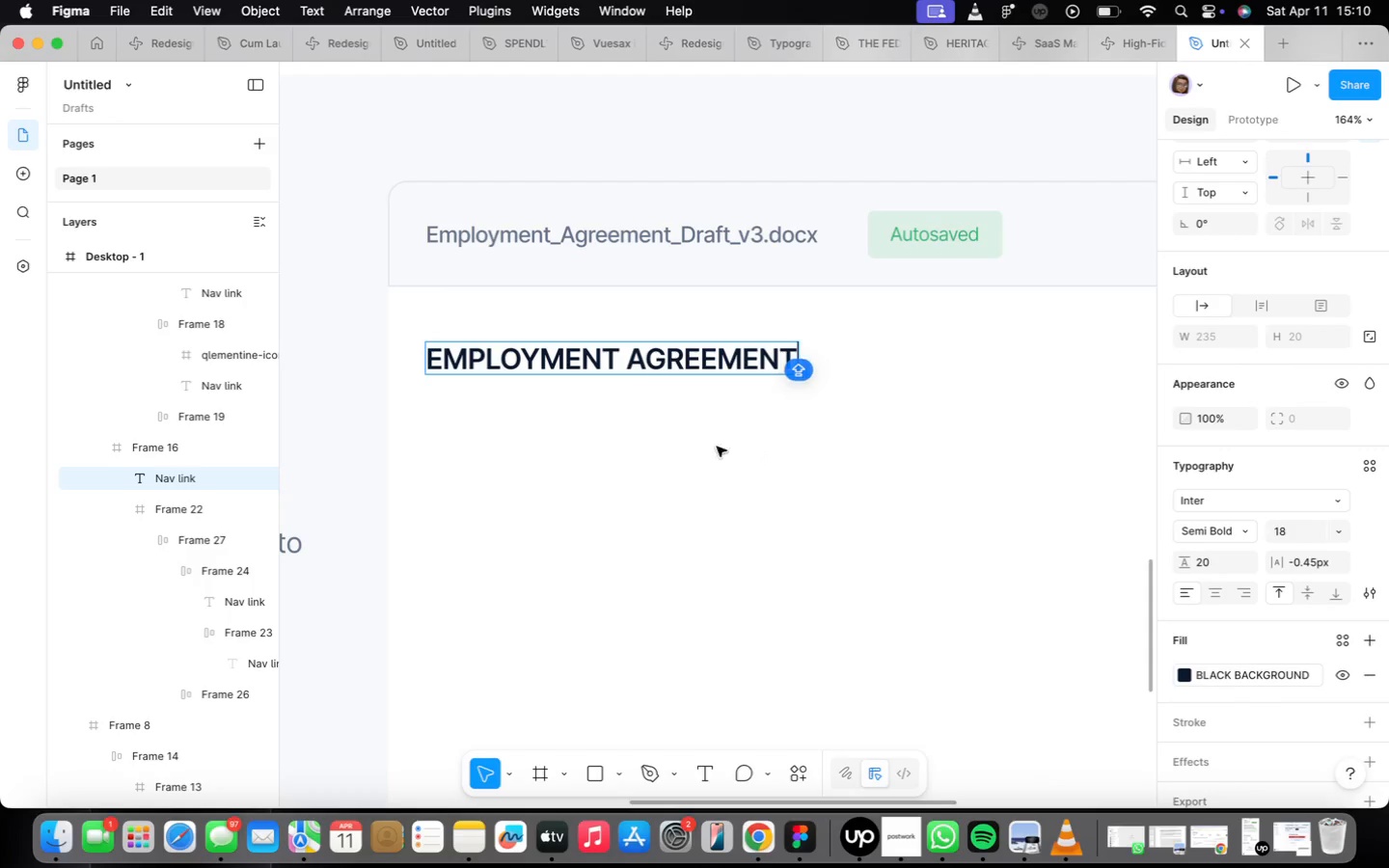 
left_click([862, 460])
 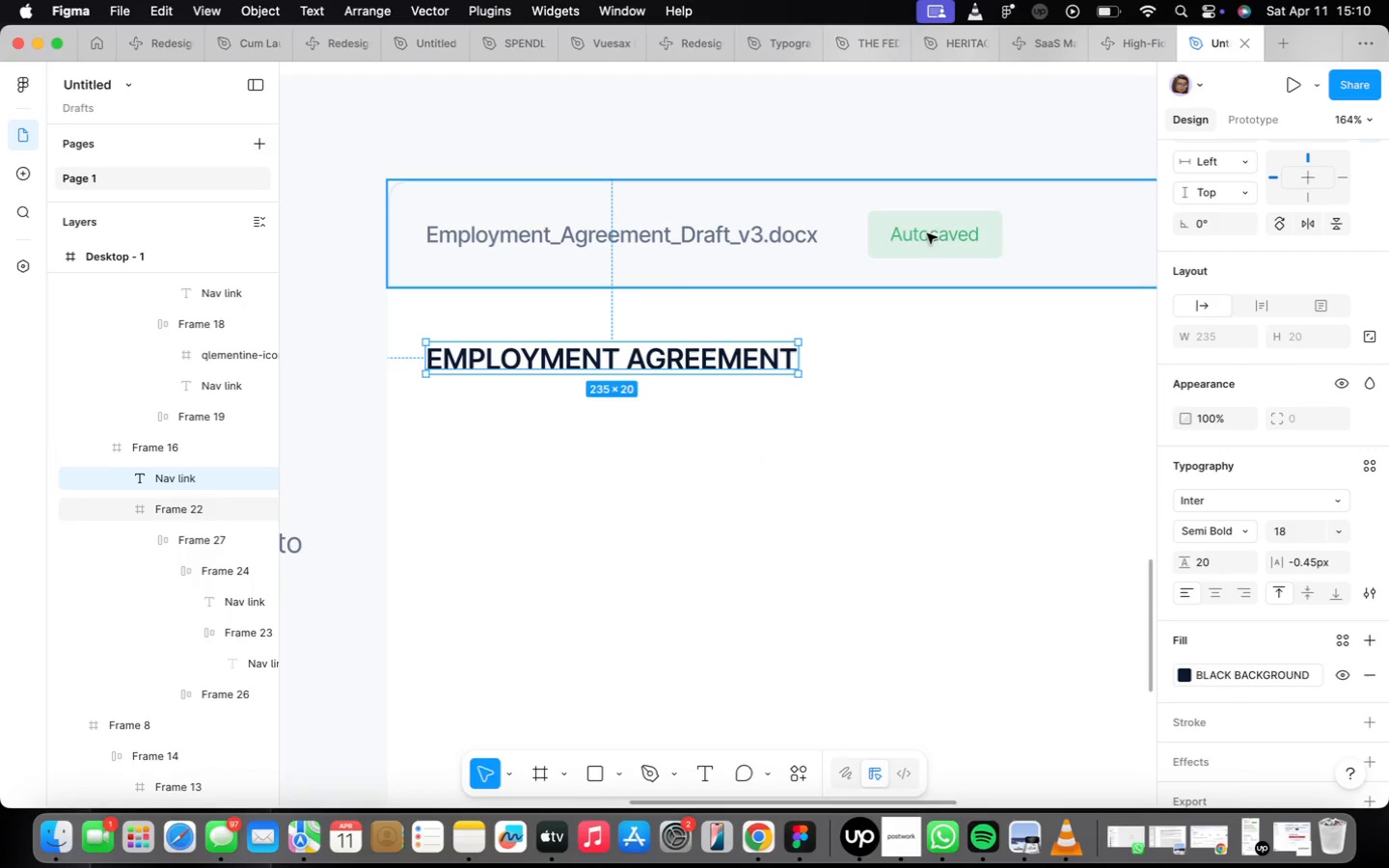 
double_click([923, 245])
 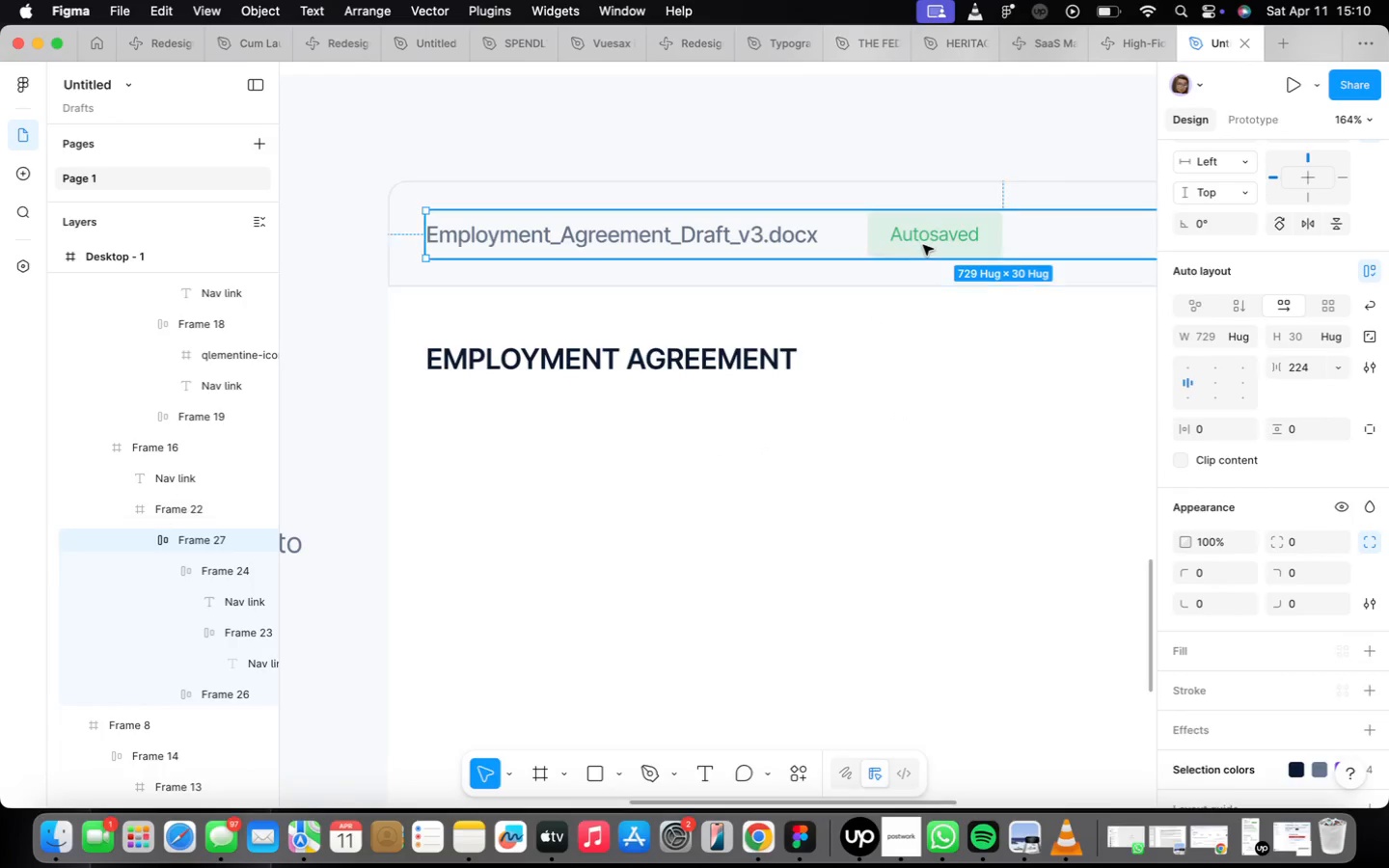 
triple_click([923, 245])
 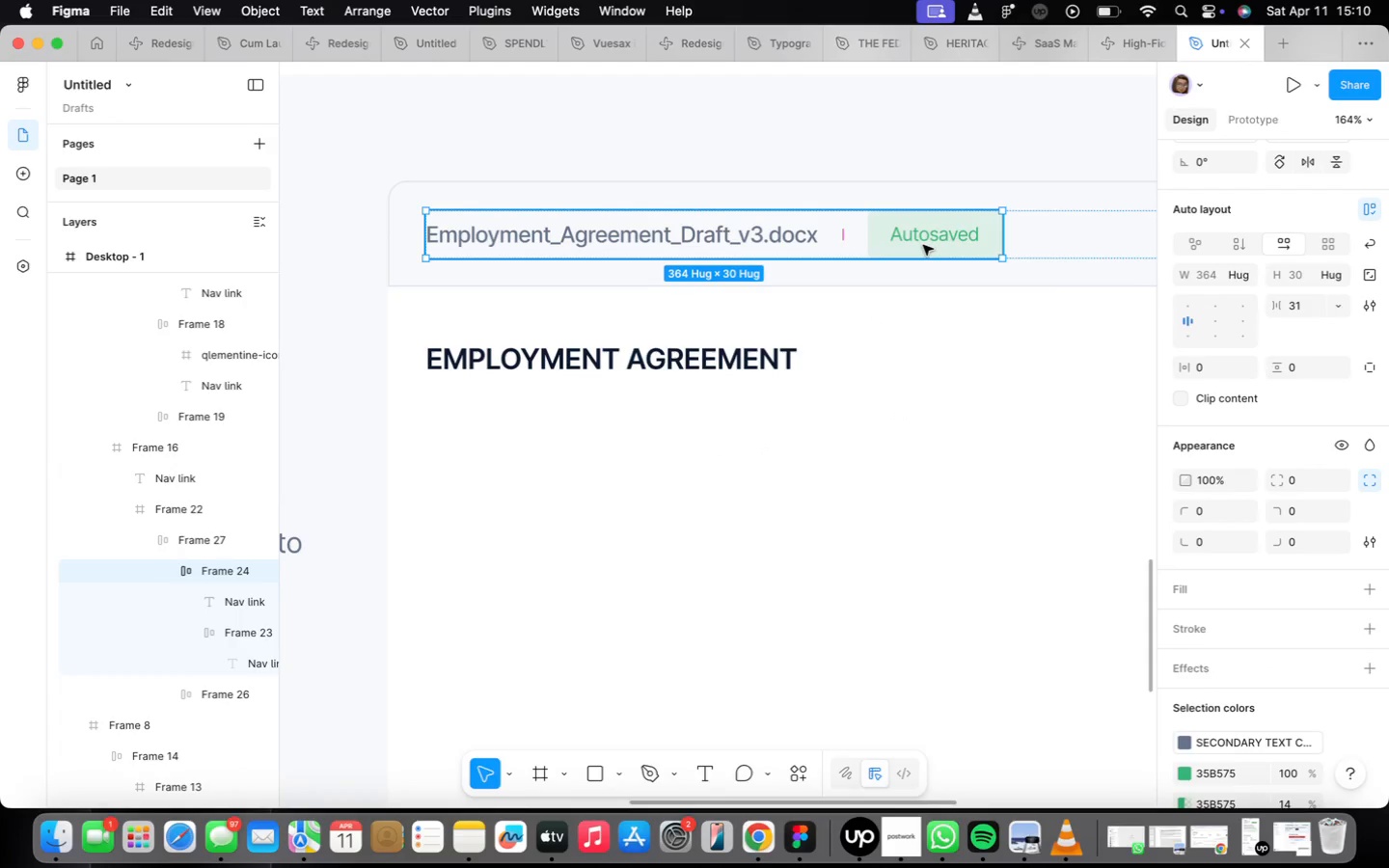 
left_click([923, 245])
 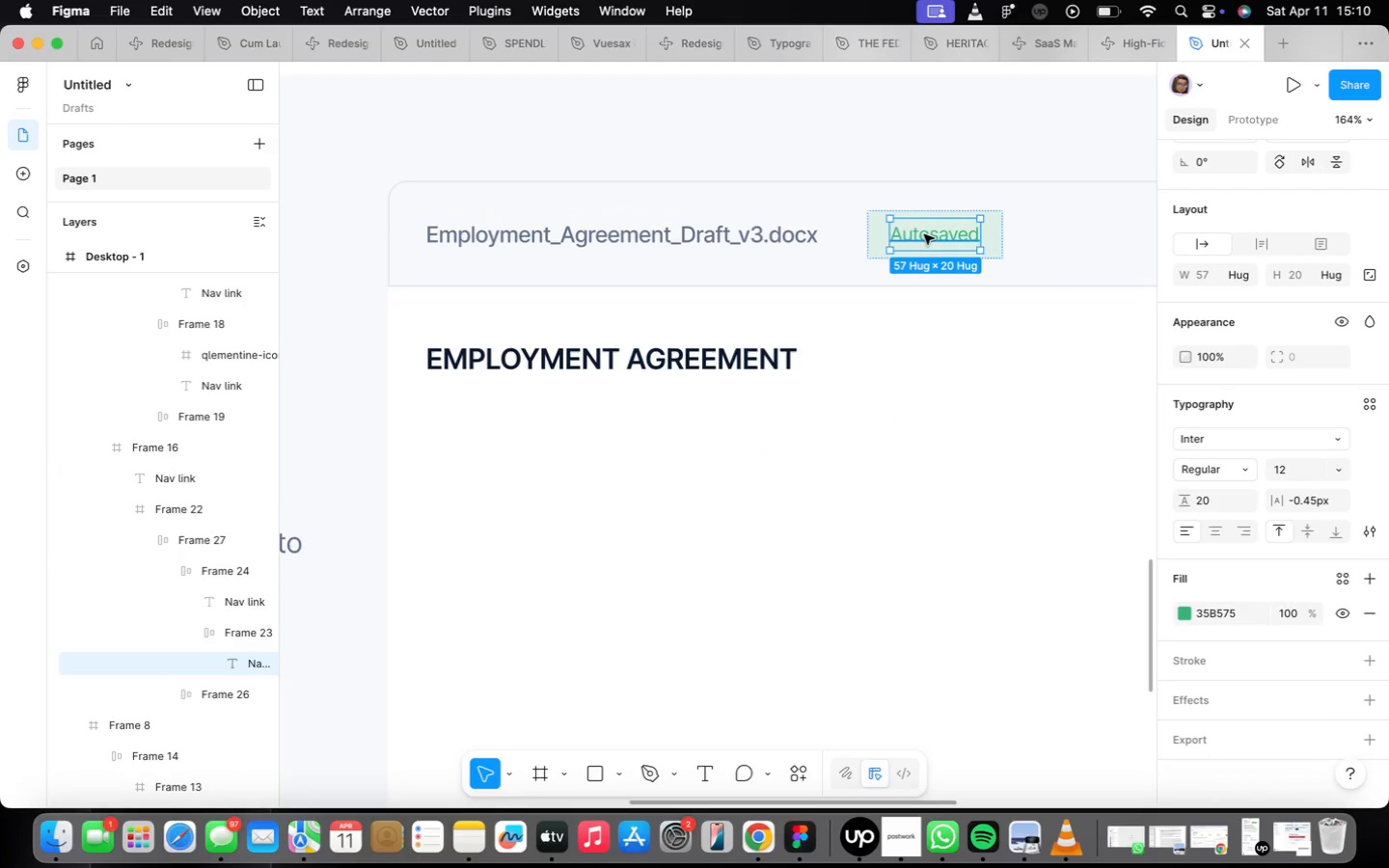 
hold_key(key=OptionLeft, duration=0.96)
left_click_drag(start_coordinate=[924, 234], to_coordinate=[491, 408])
 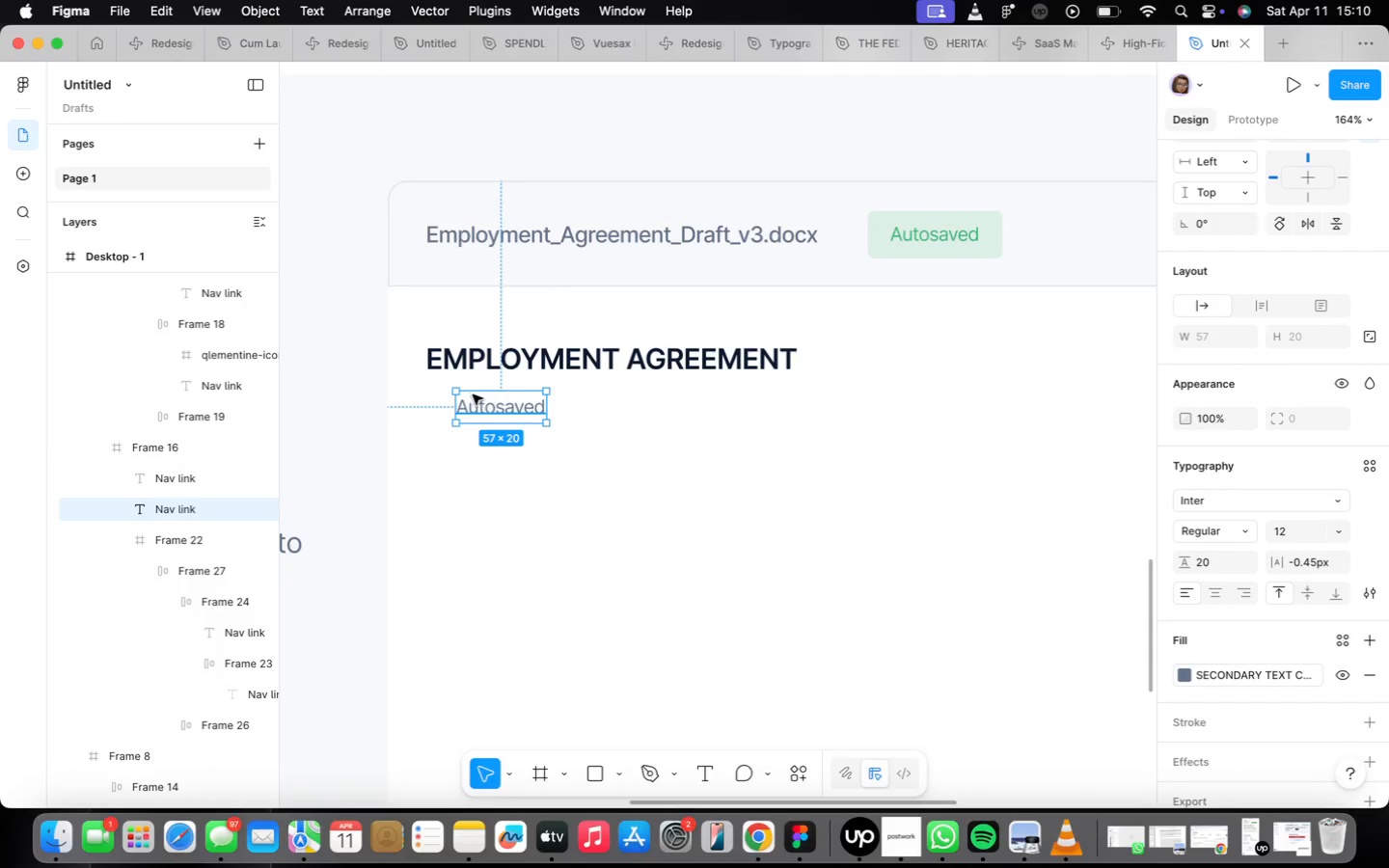 
wait(5.78)
 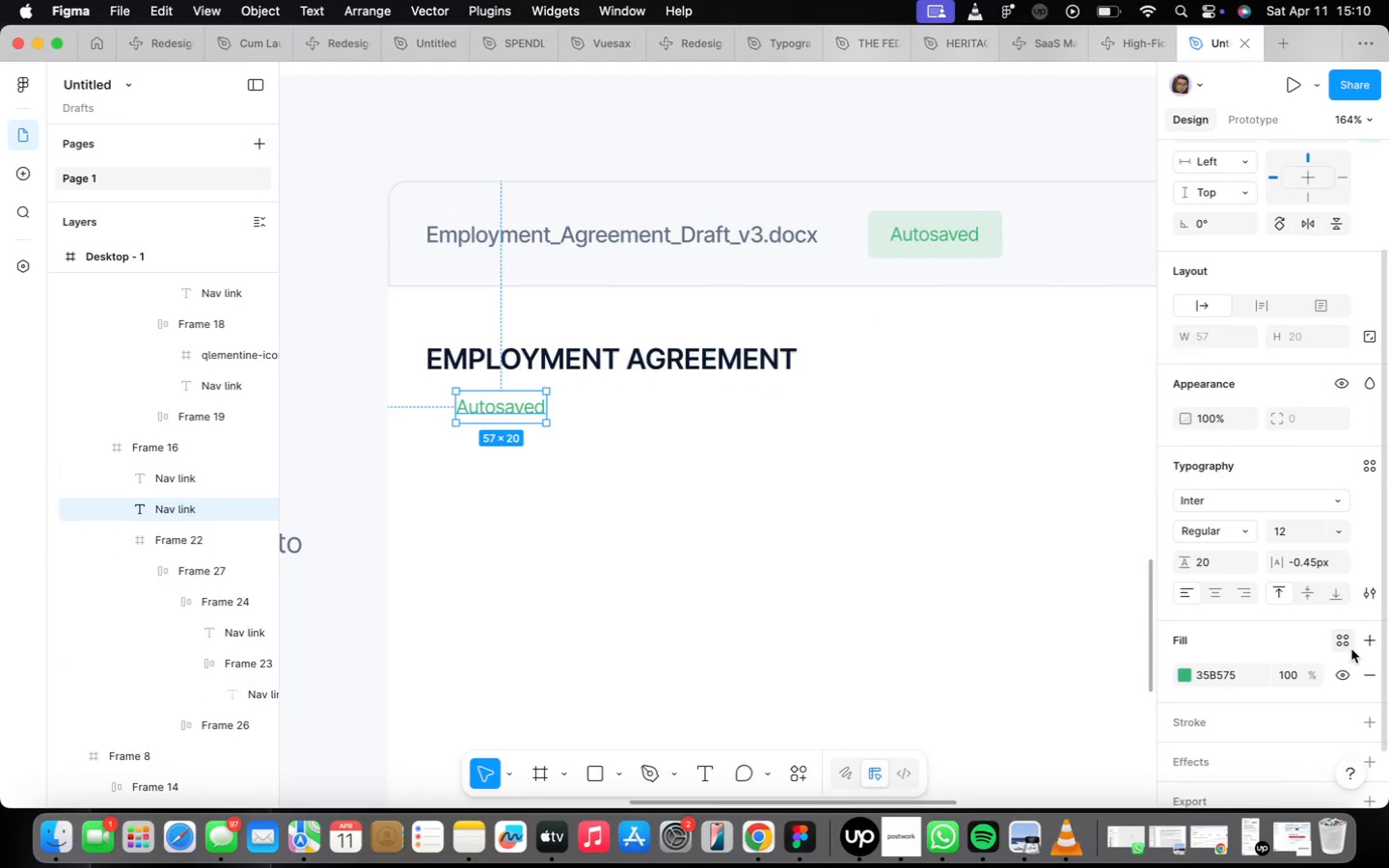 
type(LastLast Modified: April 11, 2026)
 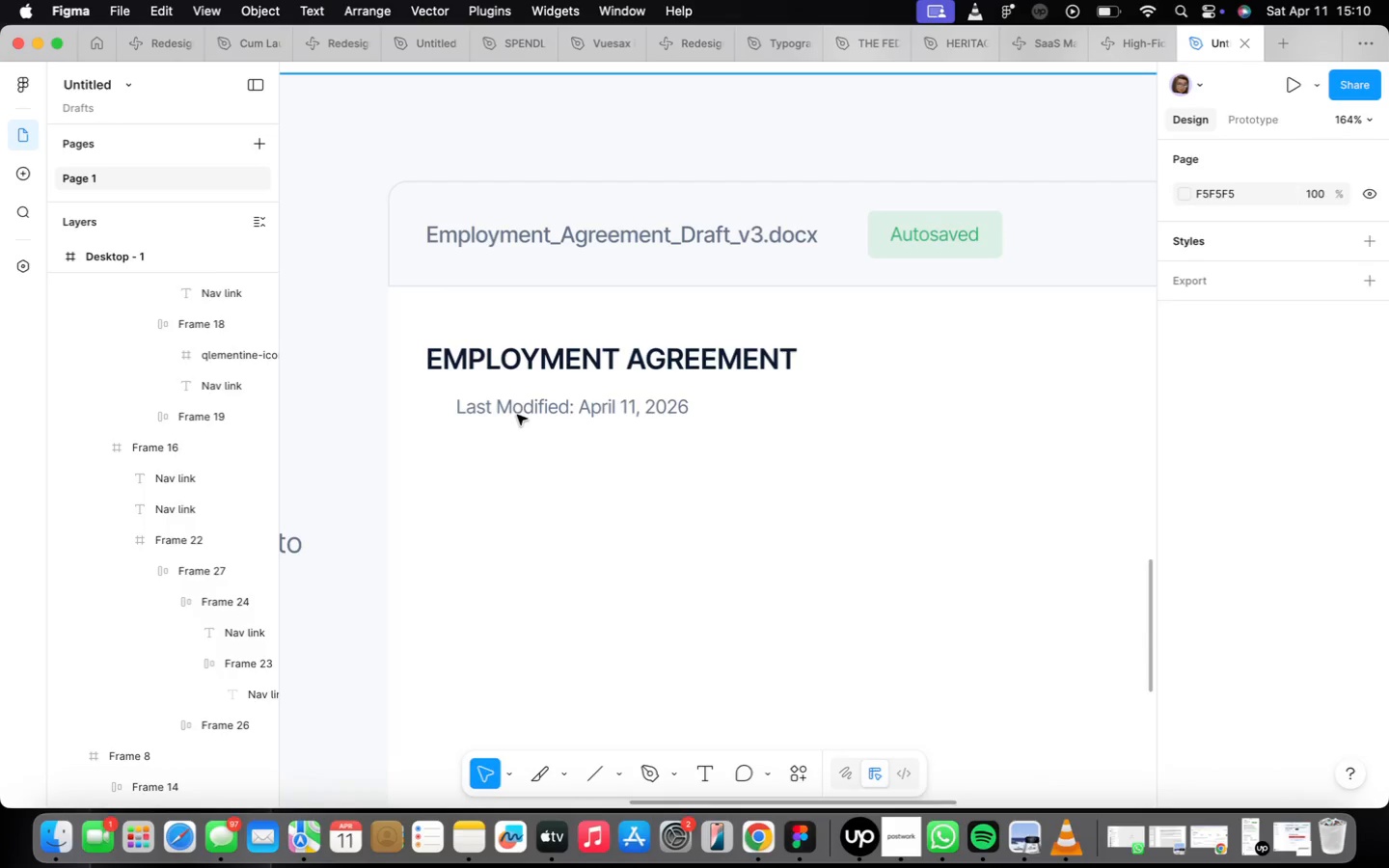 
left_click([523, 409])
 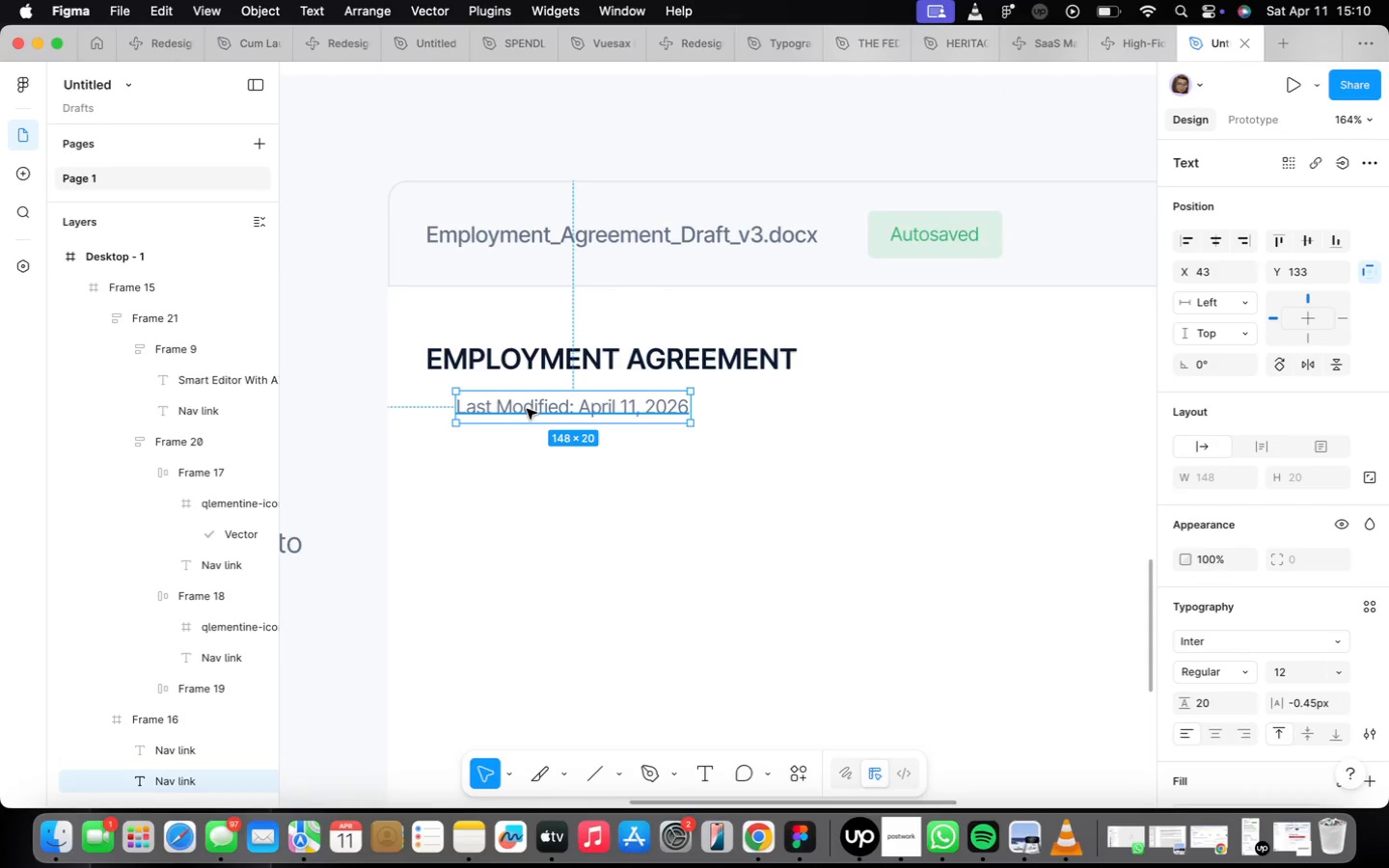 
left_click_drag(start_coordinate=[528, 407], to_coordinate=[498, 416])
 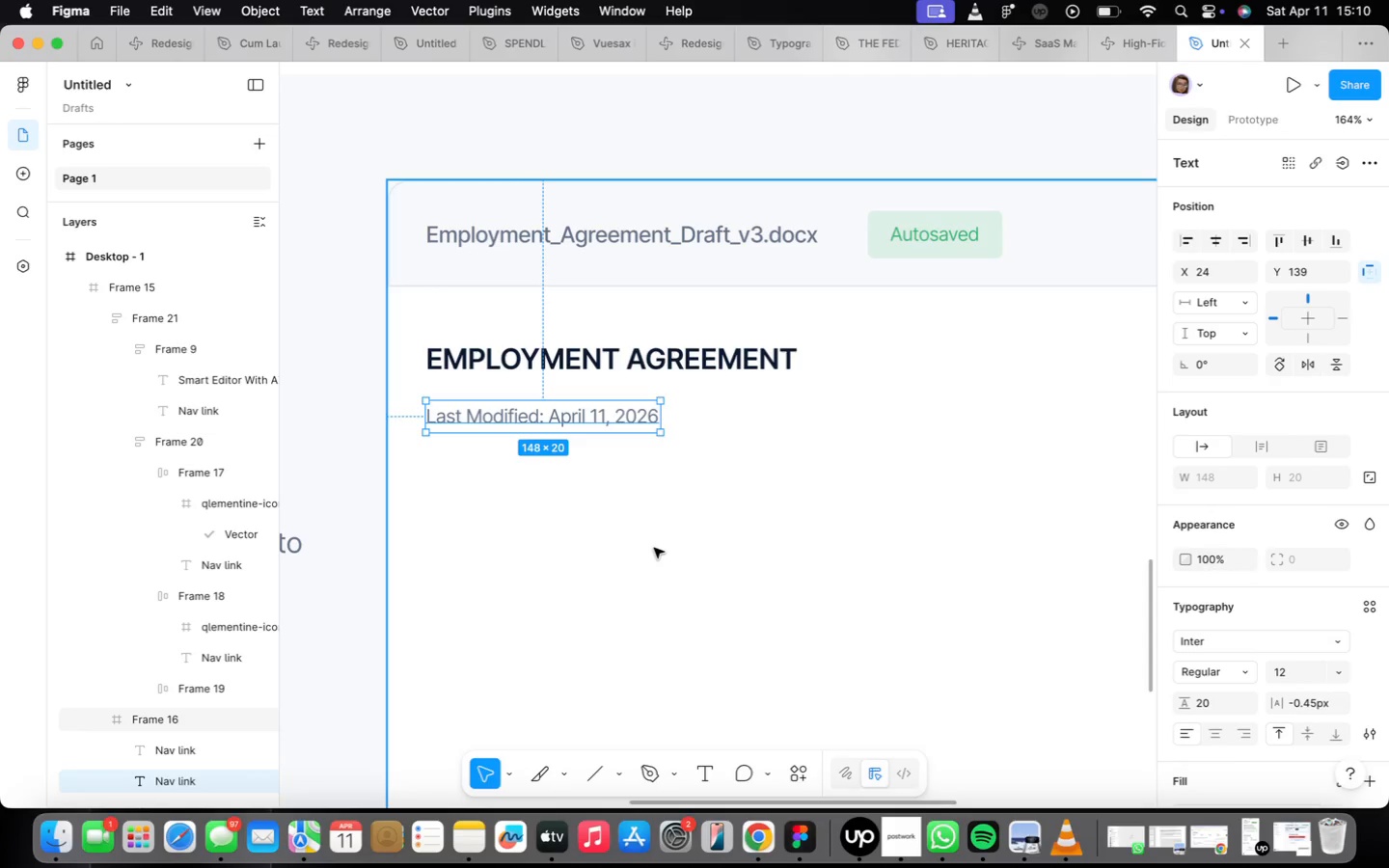 
wait(5.03)
 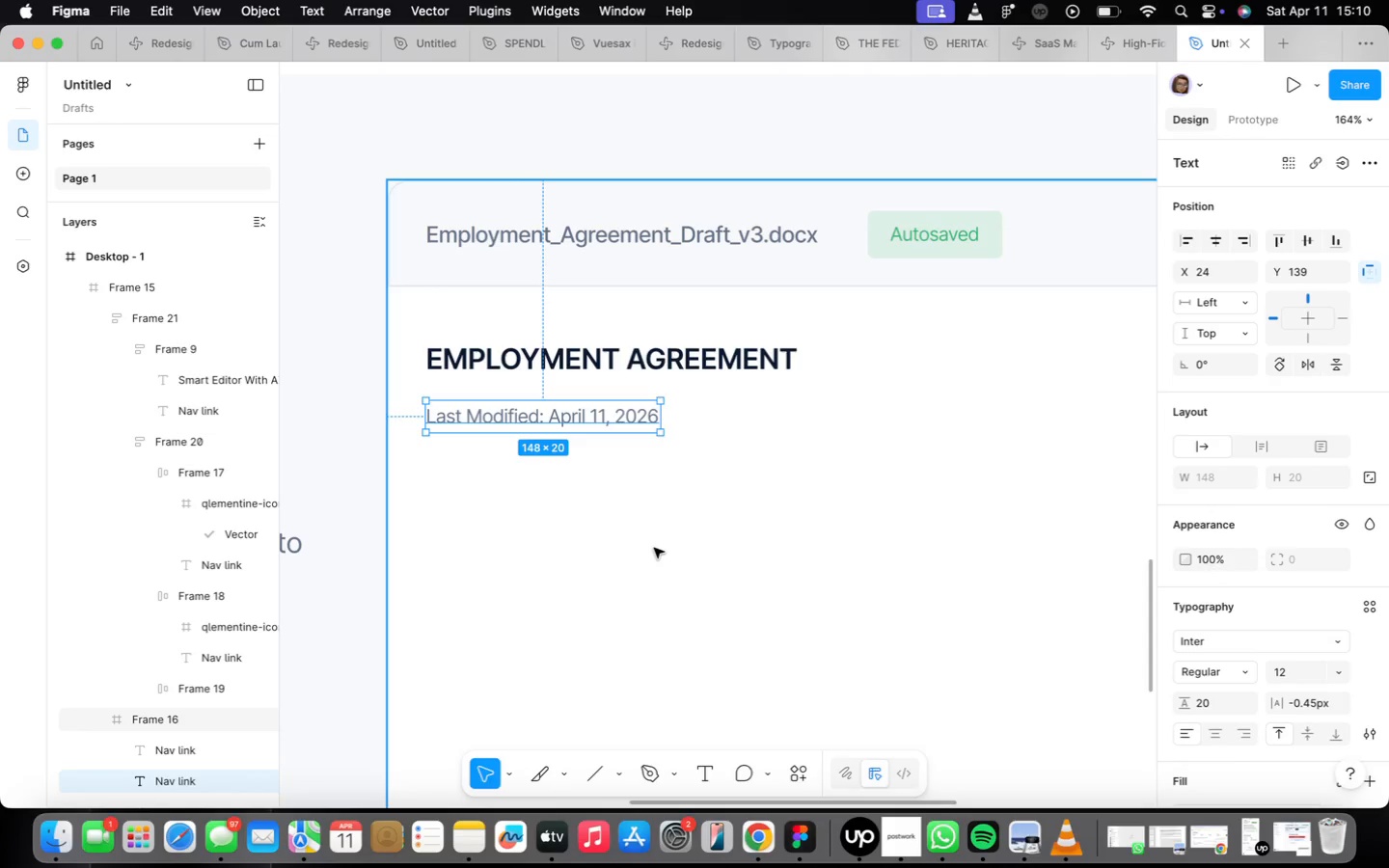 
scroll: coordinate [665, 542], scroll_direction: down, amount: 12.0
 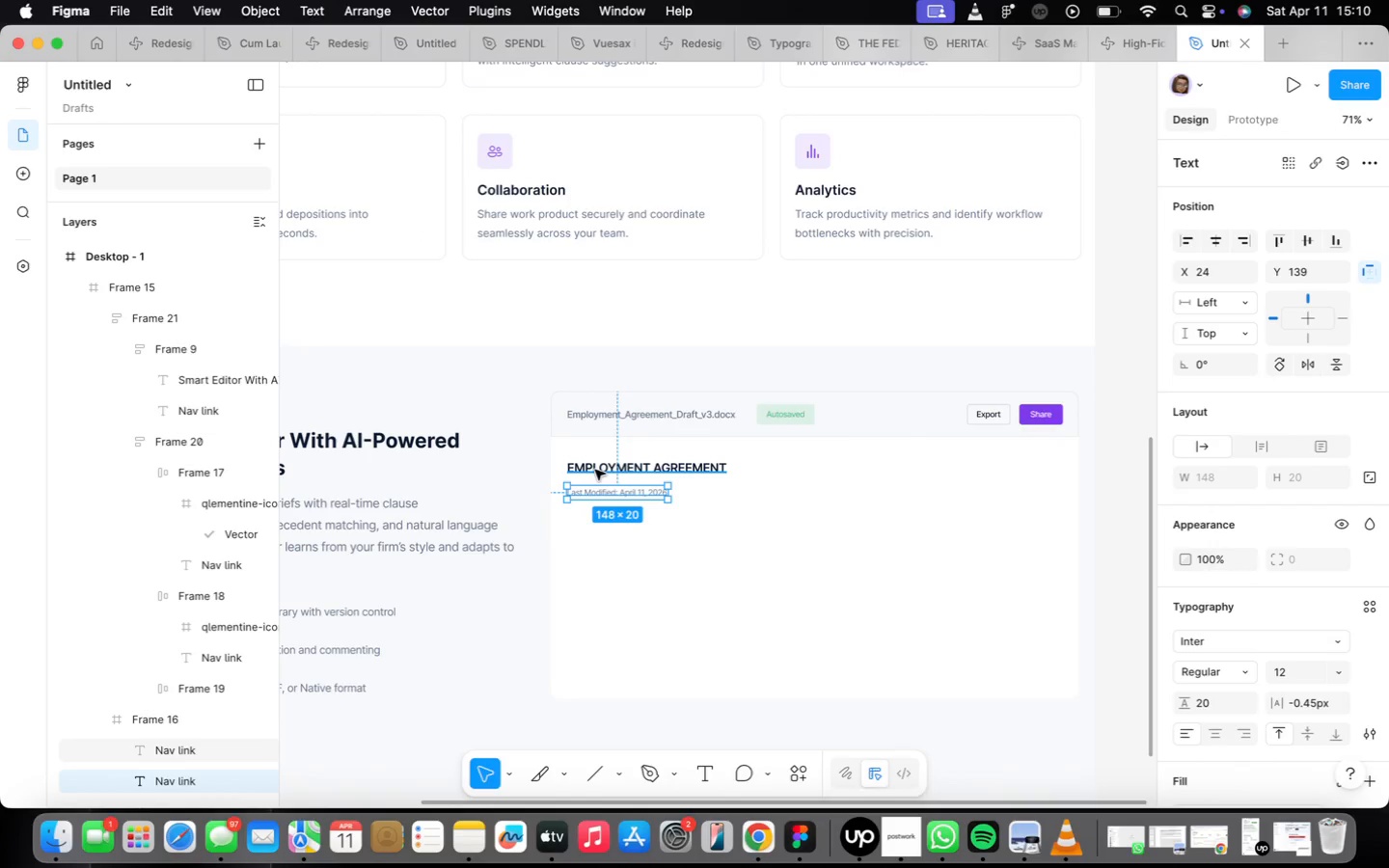 
key(Shift+ShiftLeft)
 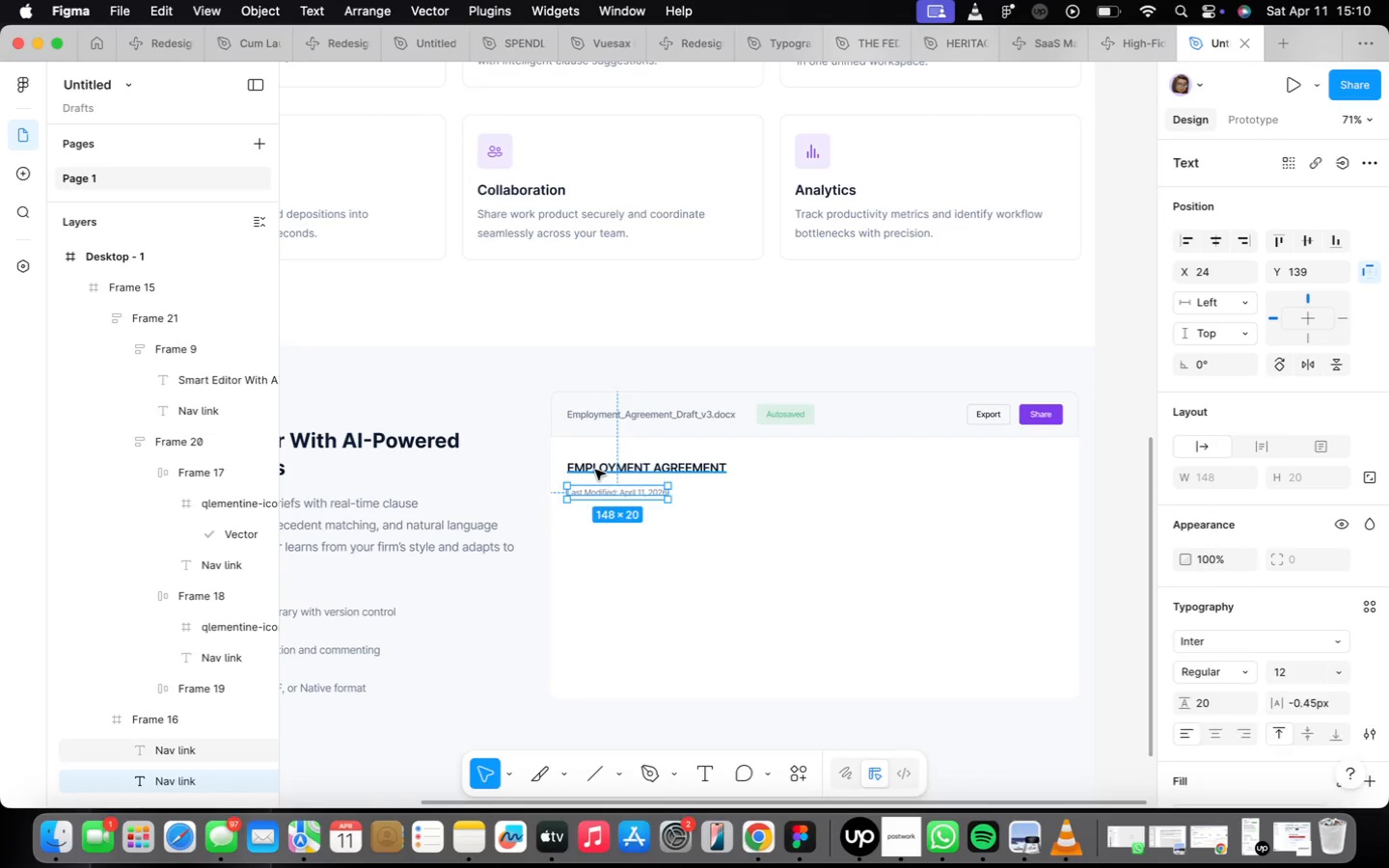 
left_click([595, 470])
 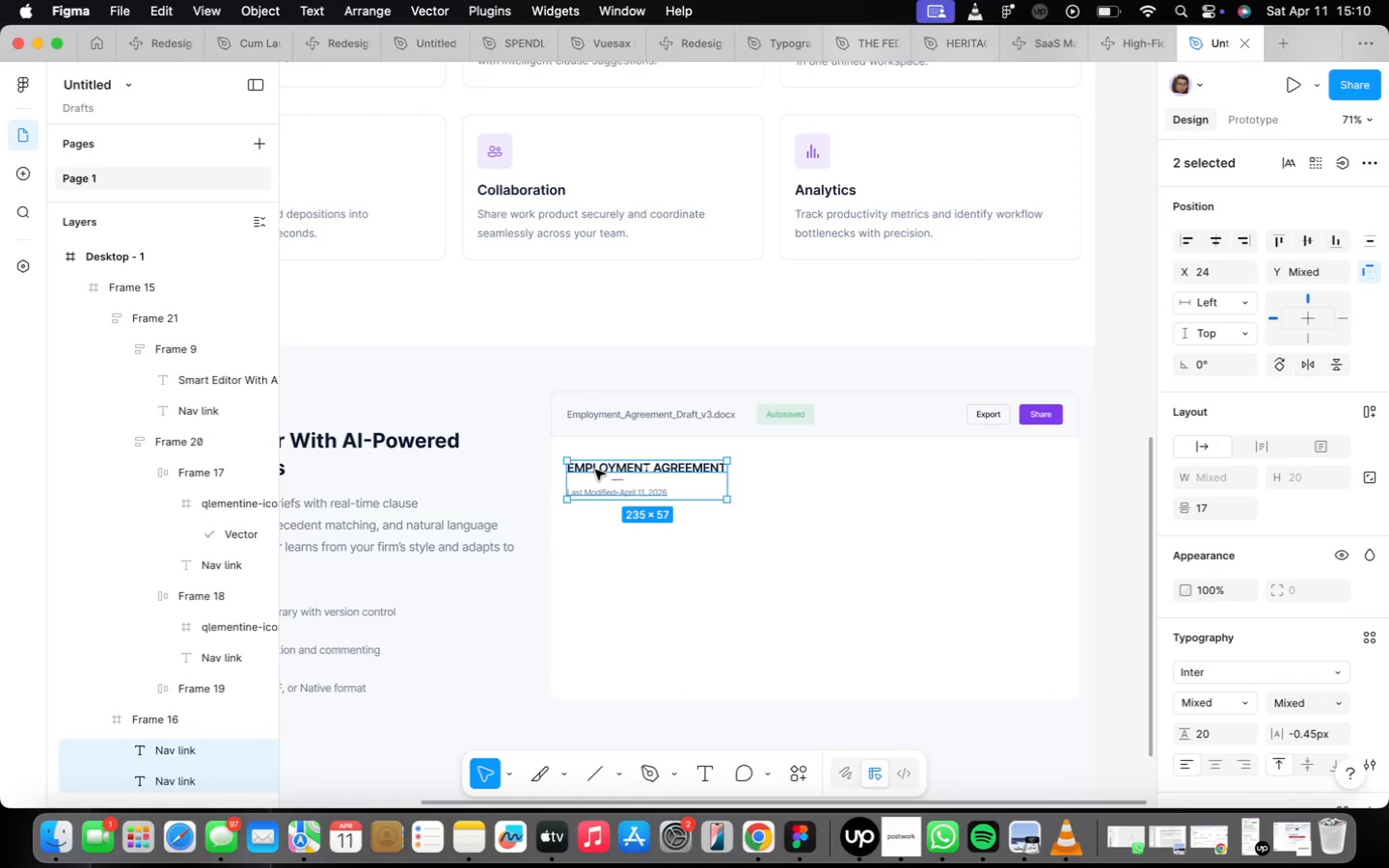 
key(Shift+ShiftLeft)
 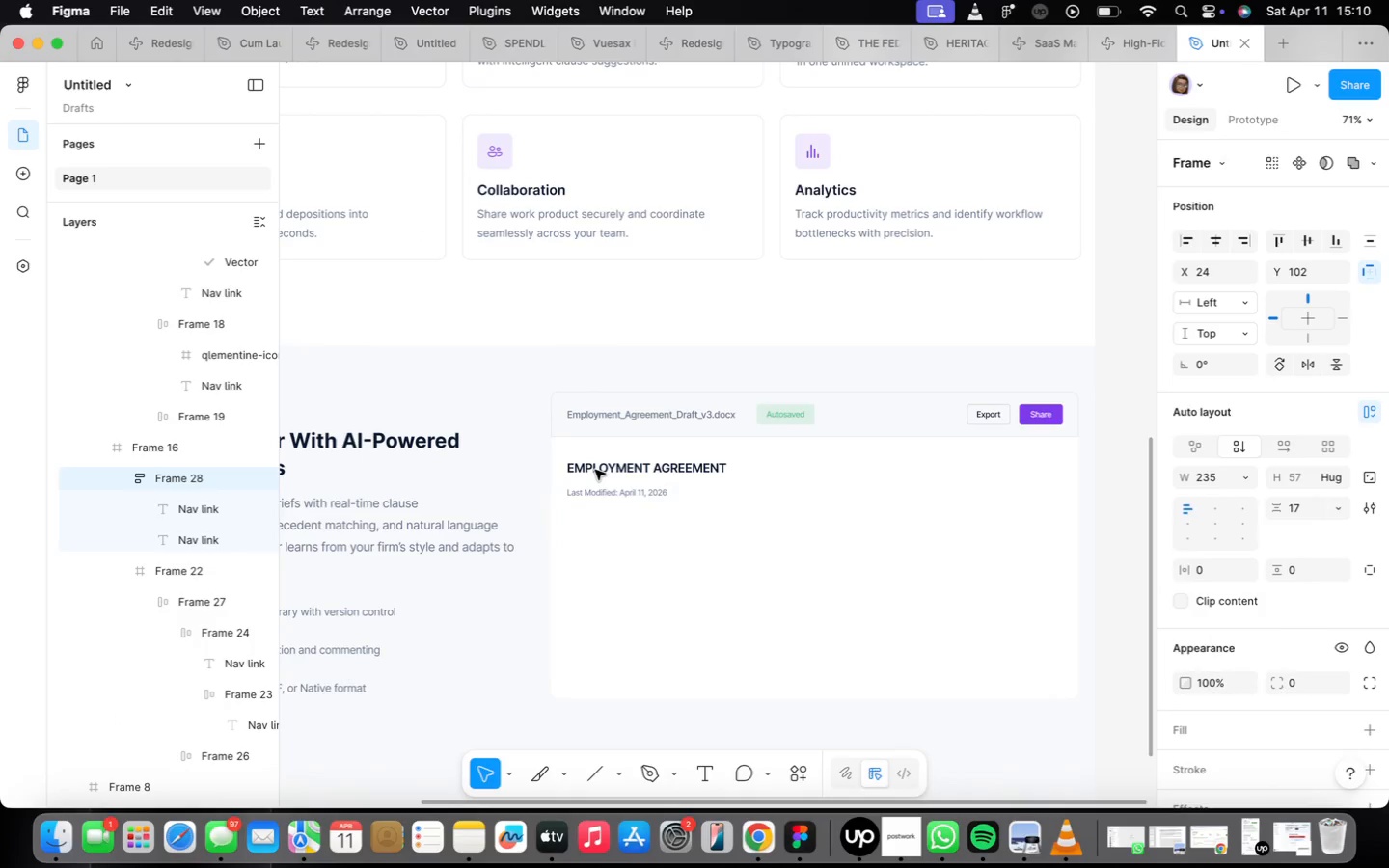 
key(Shift+A)
 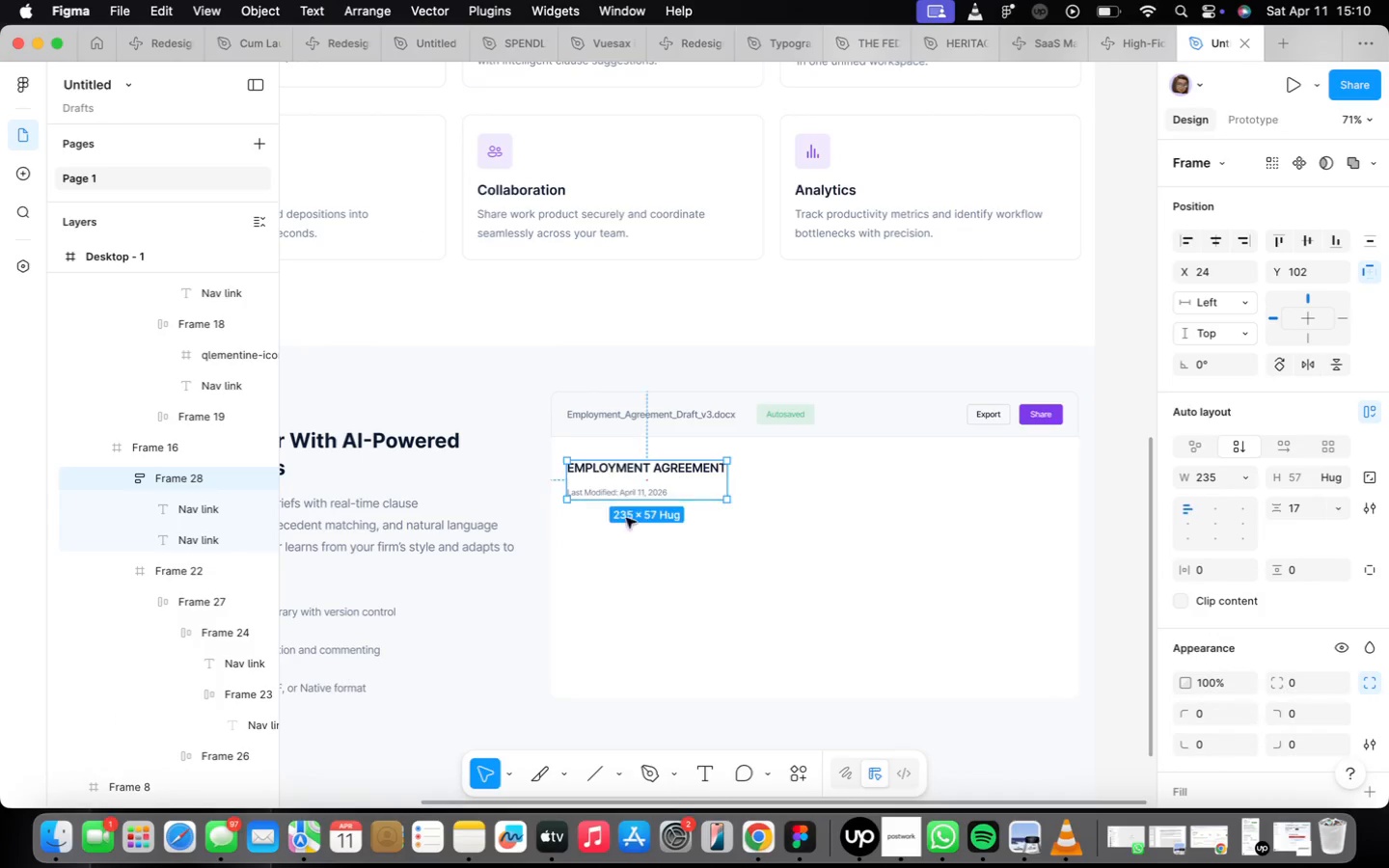 
scroll: coordinate [614, 538], scroll_direction: down, amount: 10.0
 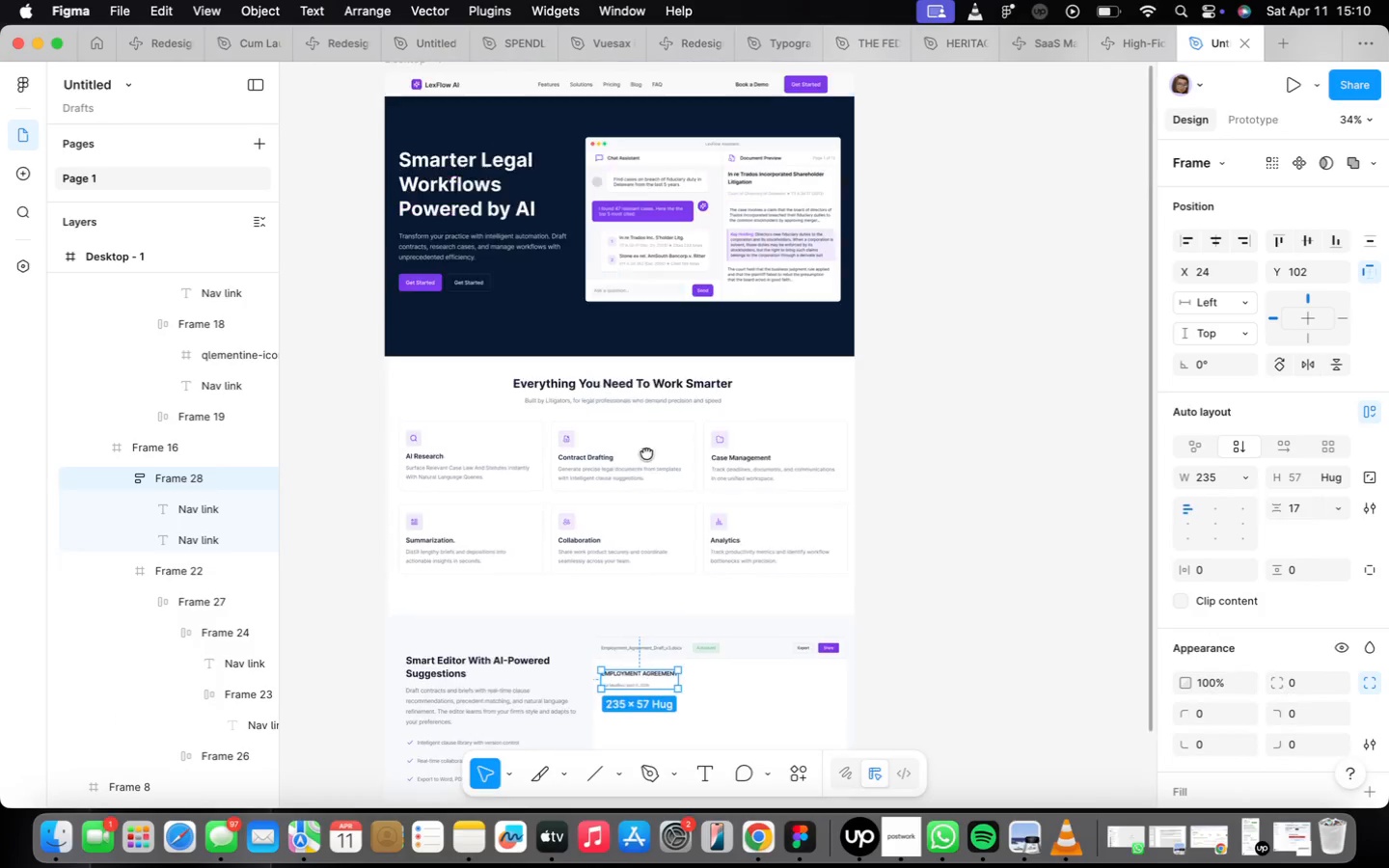 
scroll: coordinate [783, 205], scroll_direction: up, amount: 12.0
 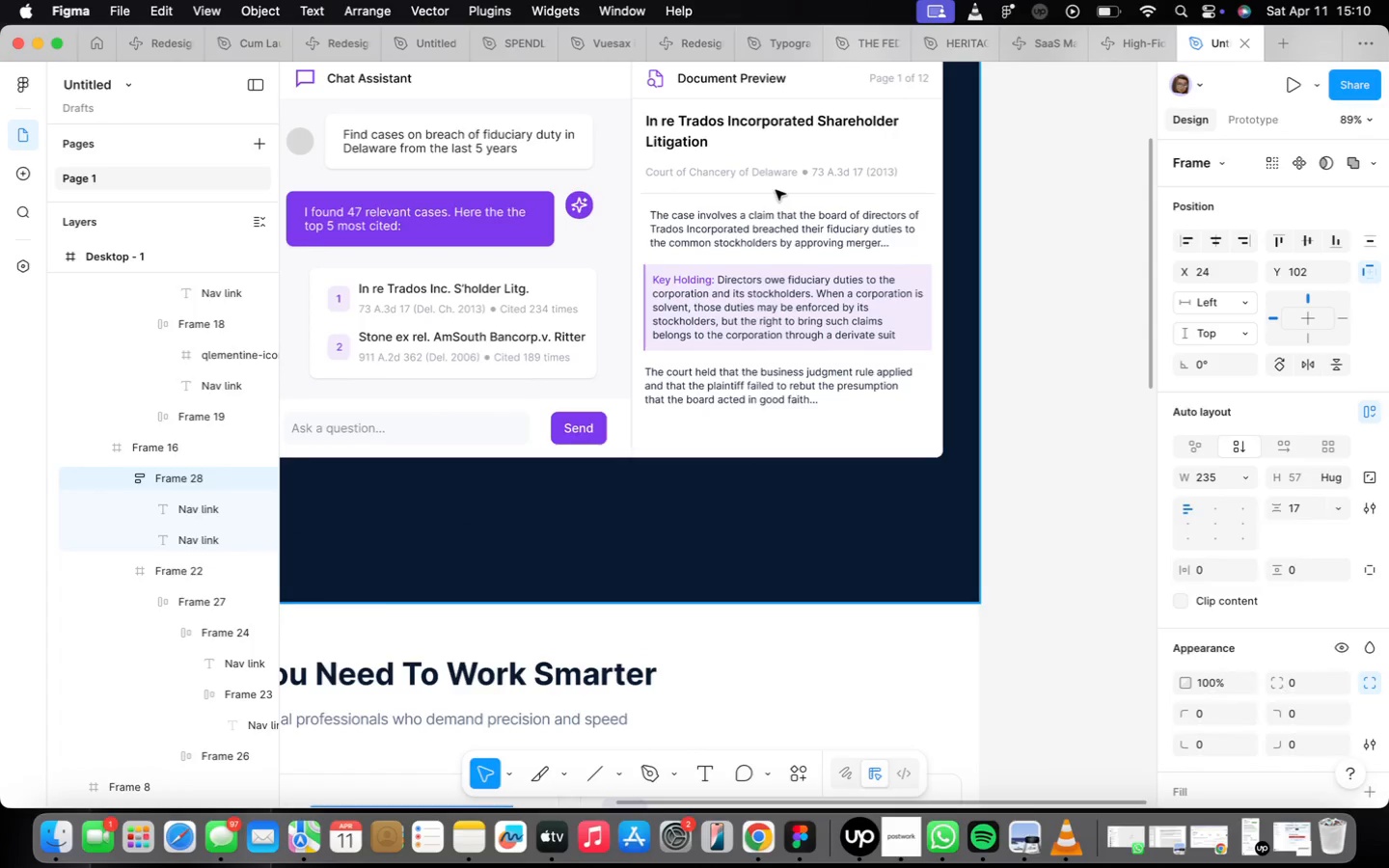 
double_click([776, 190])
 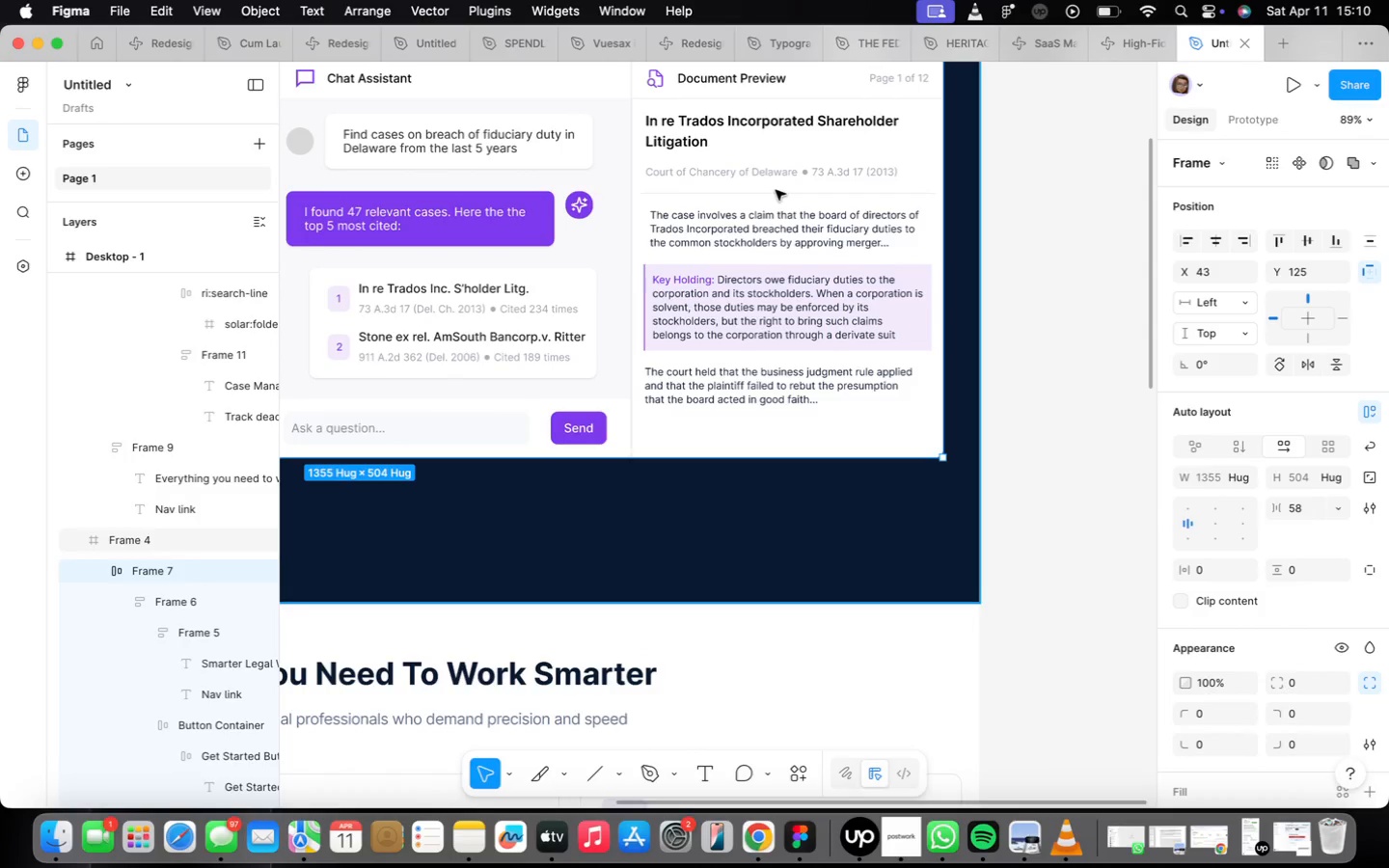 
triple_click([776, 190])
 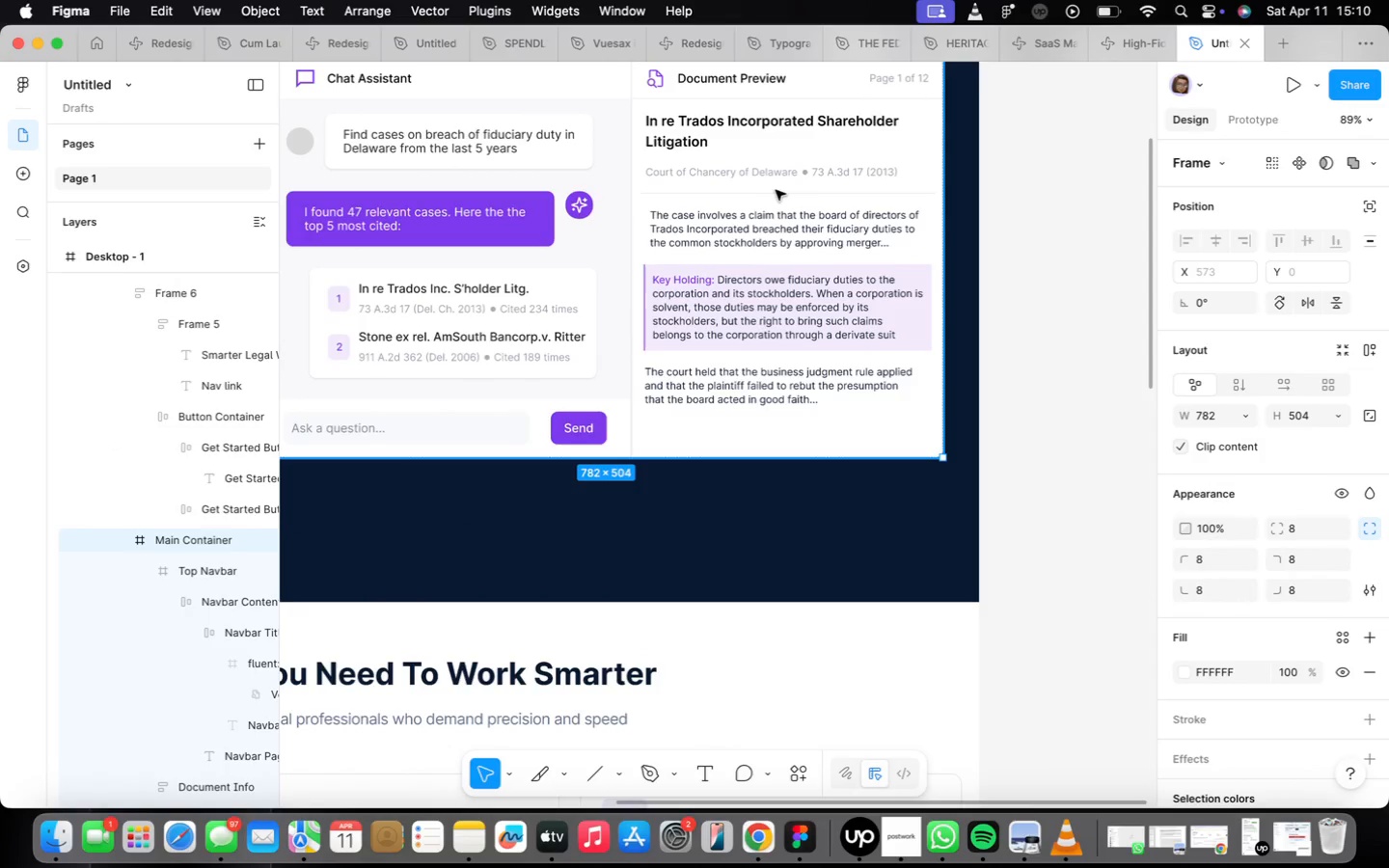 
triple_click([776, 190])
 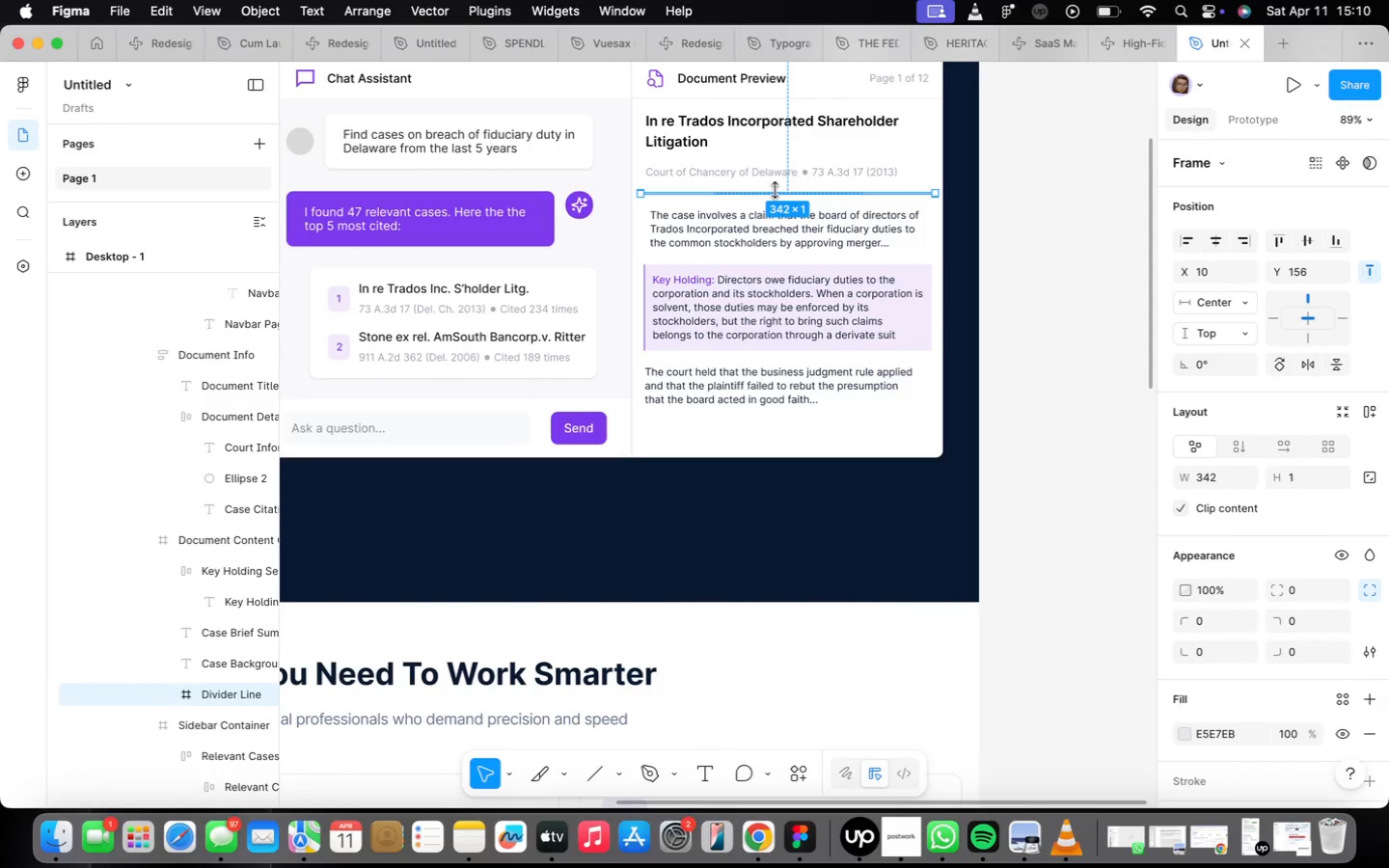 
right_click([776, 189])
 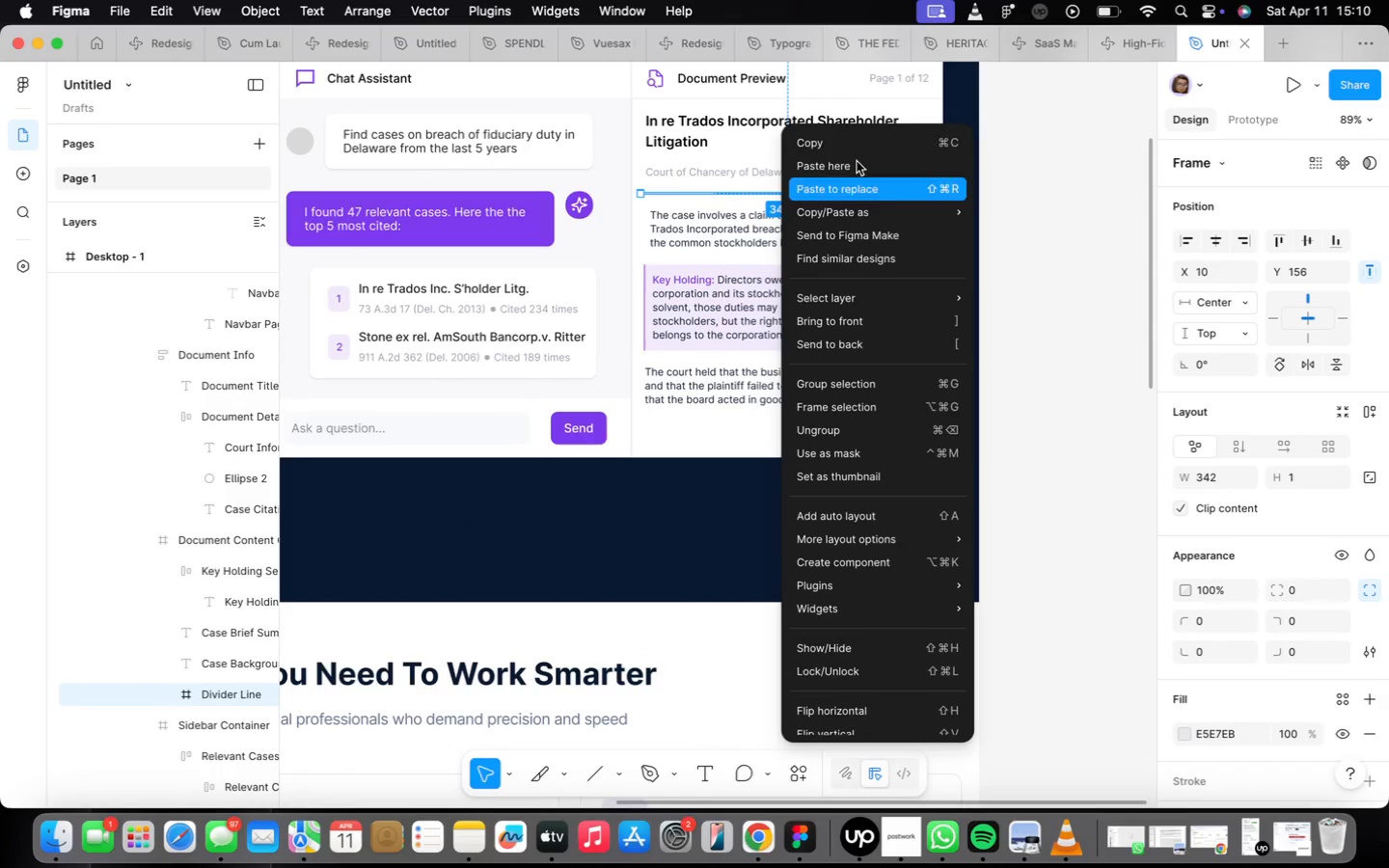 
left_click([865, 156])
 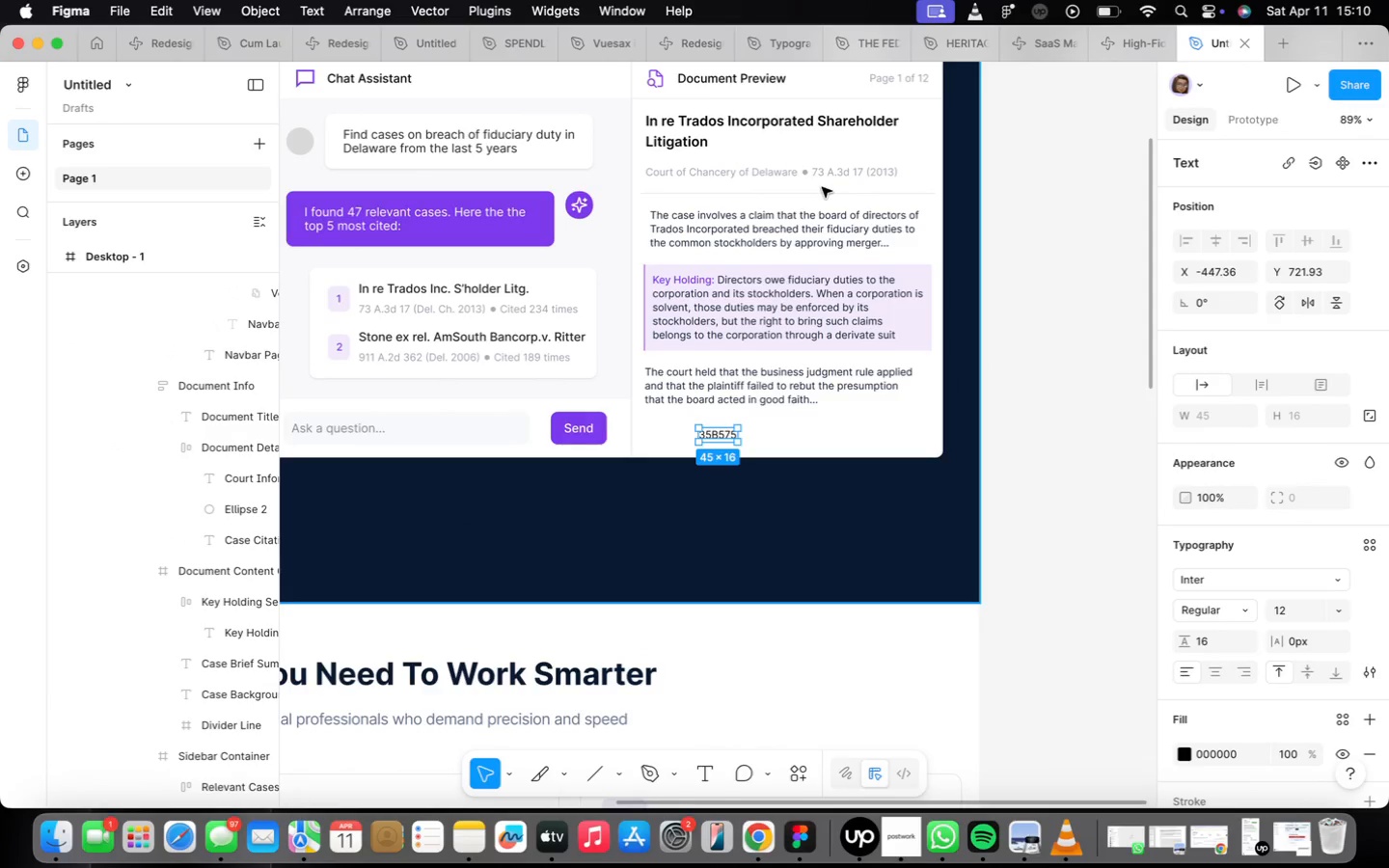 
key(Meta+CommandLeft)
 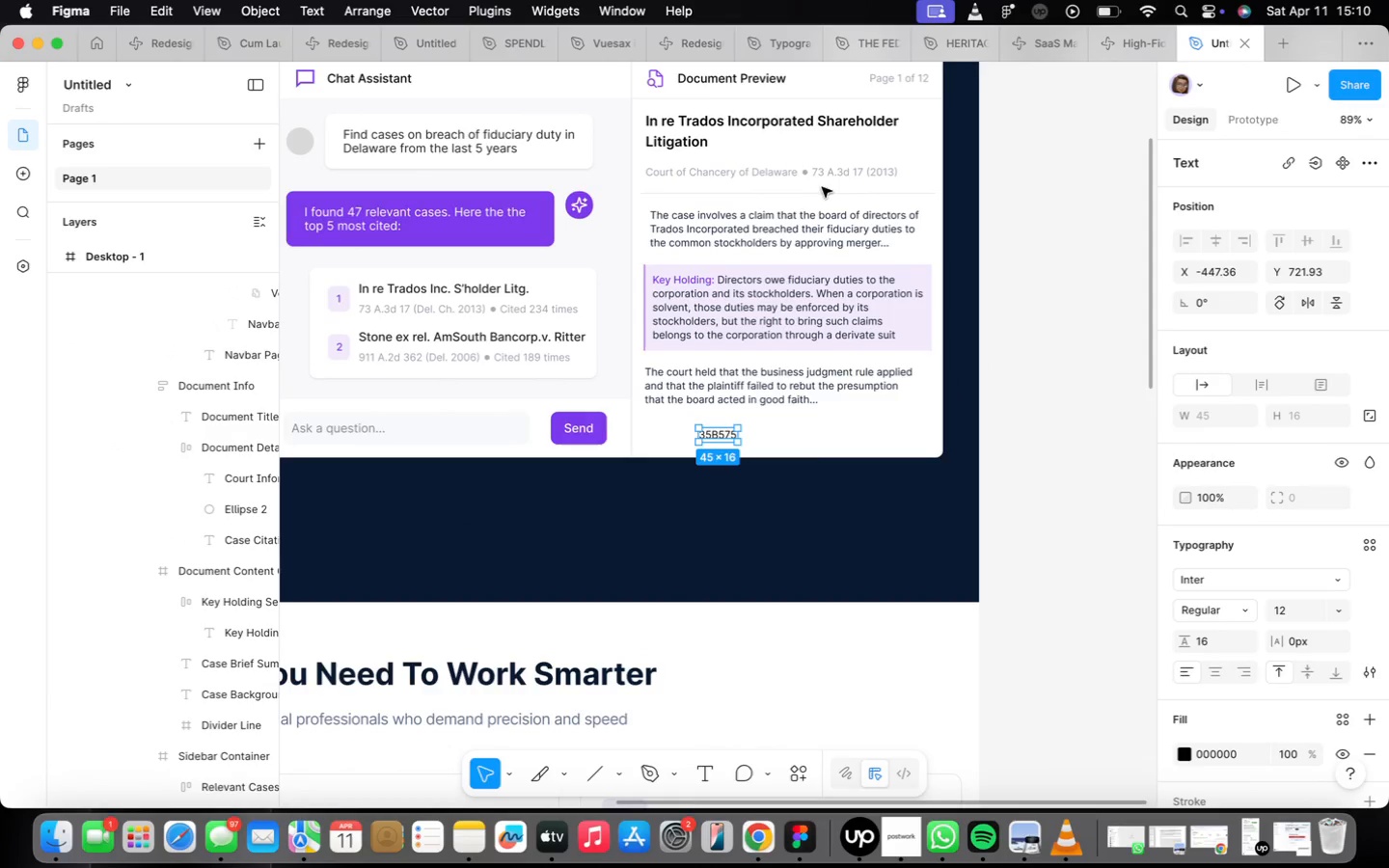 
key(Z)
 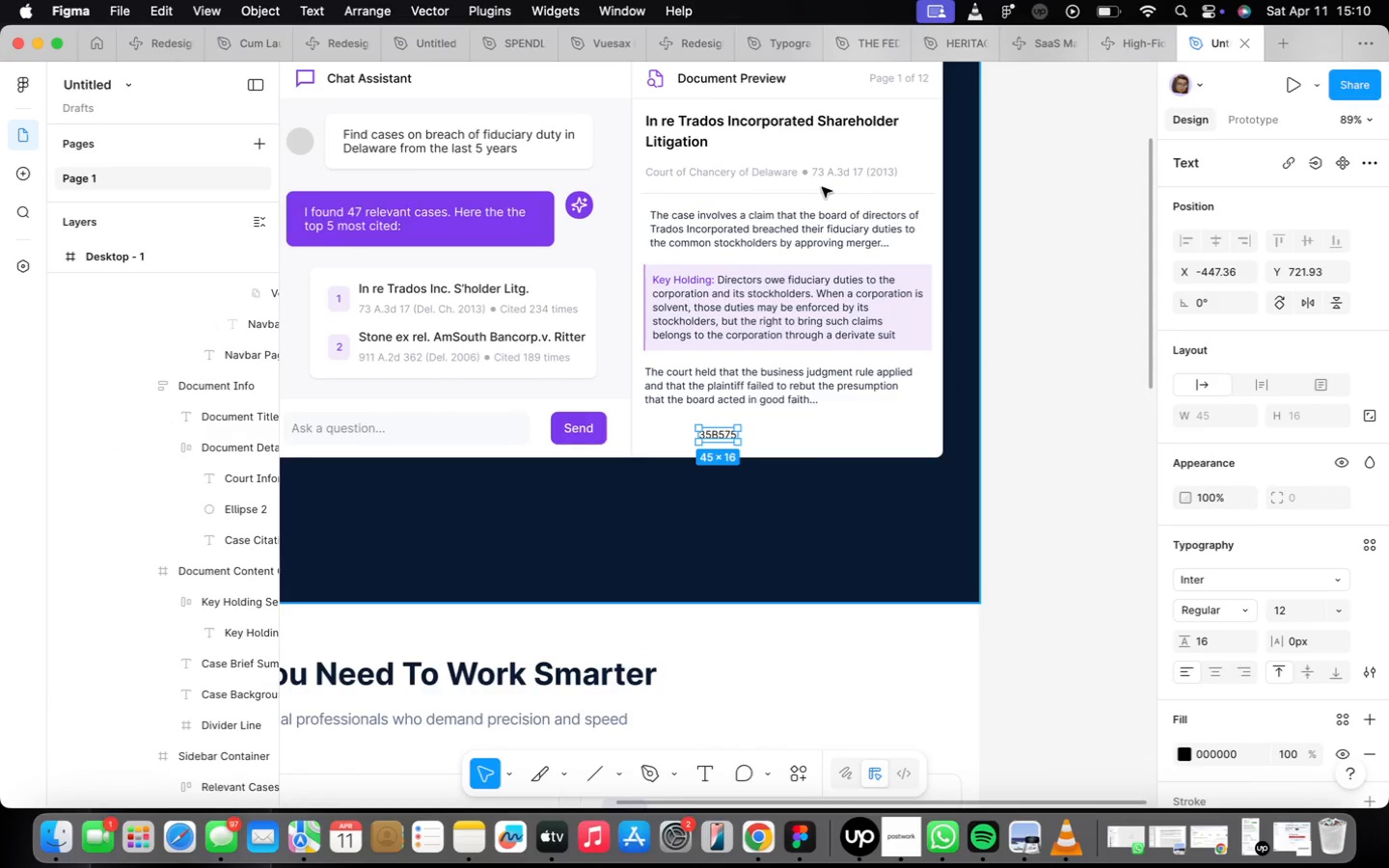 
key(Meta+CommandLeft)
 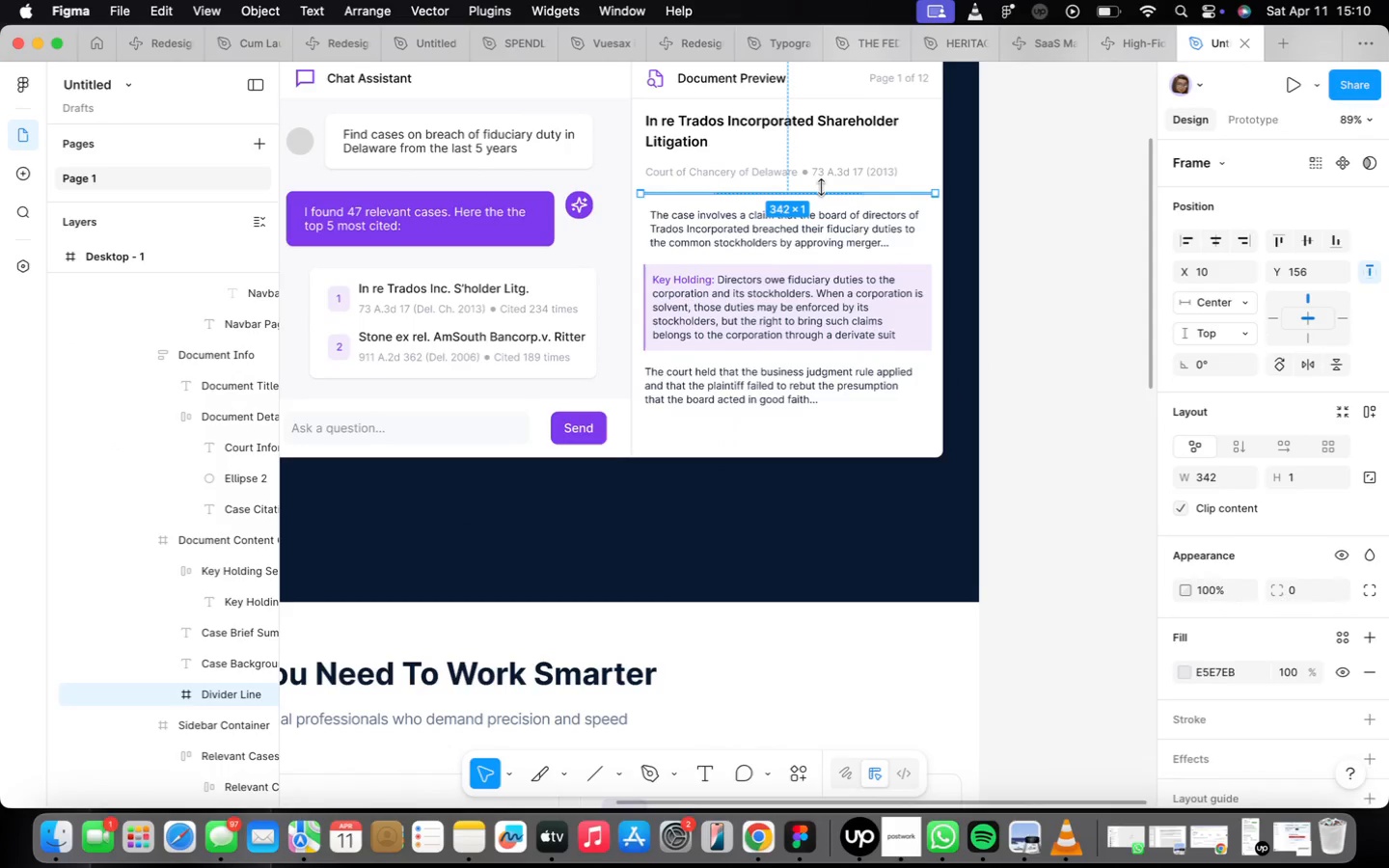 
key(Meta+Z)
 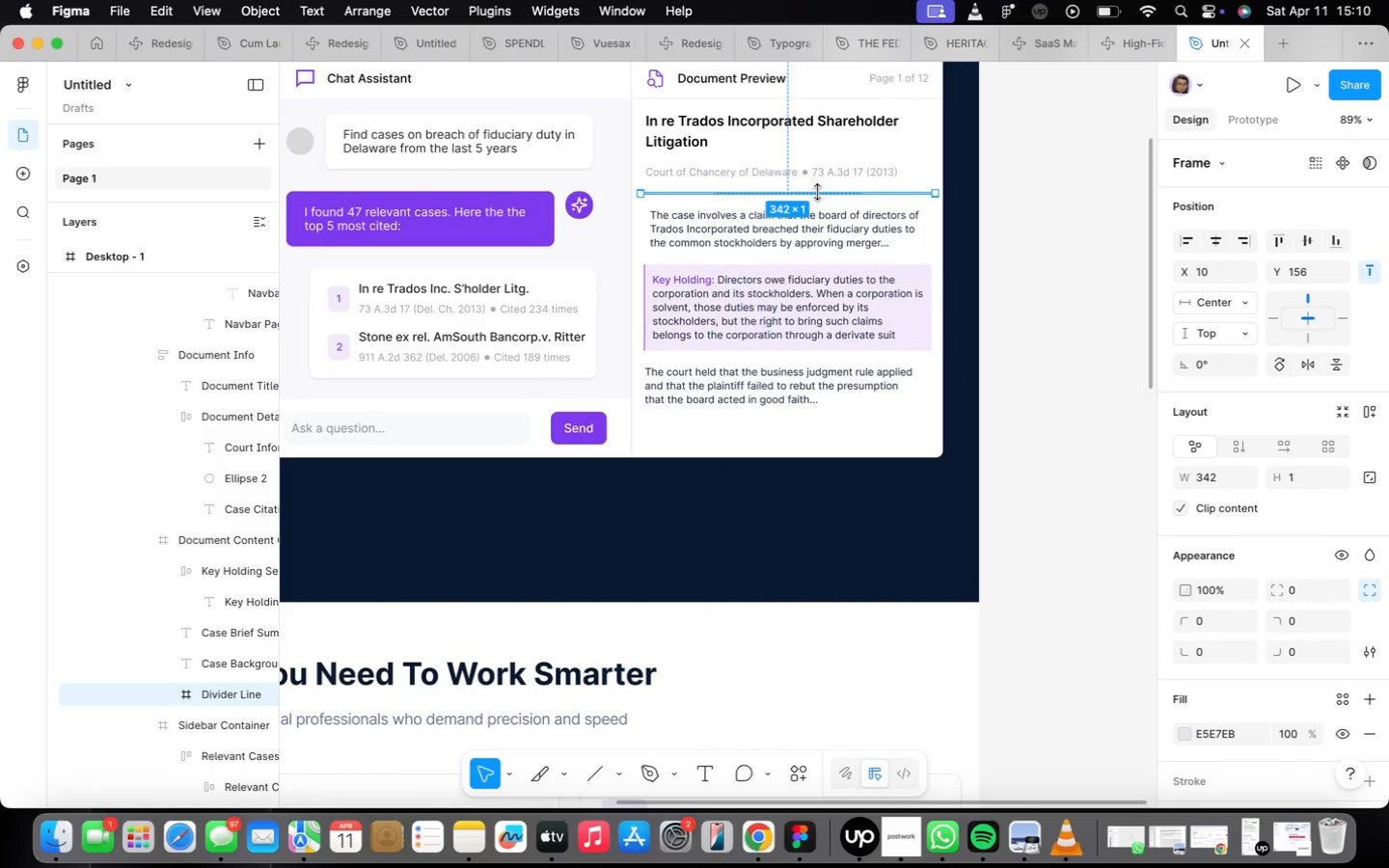 
scroll: coordinate [831, 184], scroll_direction: up, amount: 8.0
 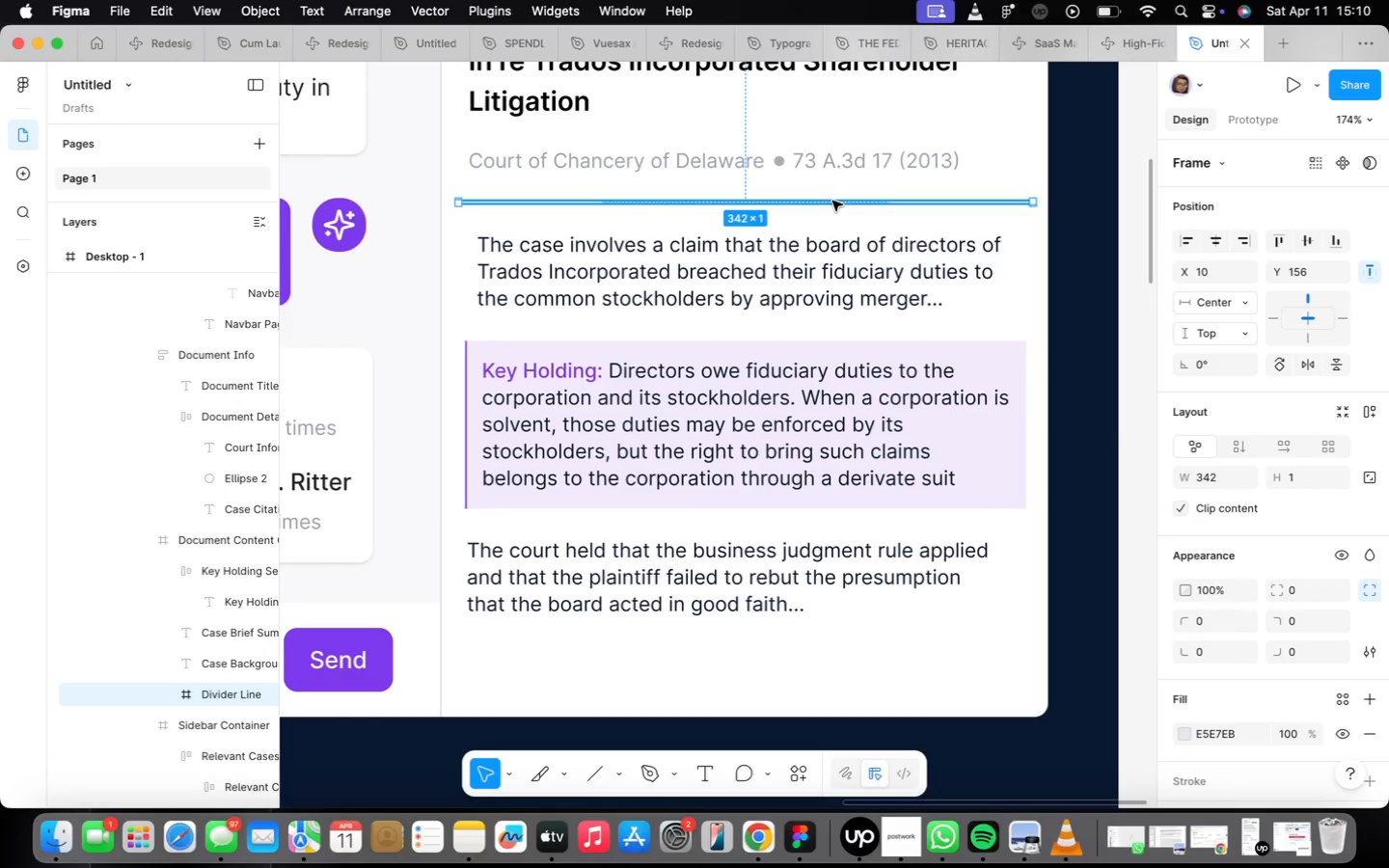 
right_click([832, 201])
 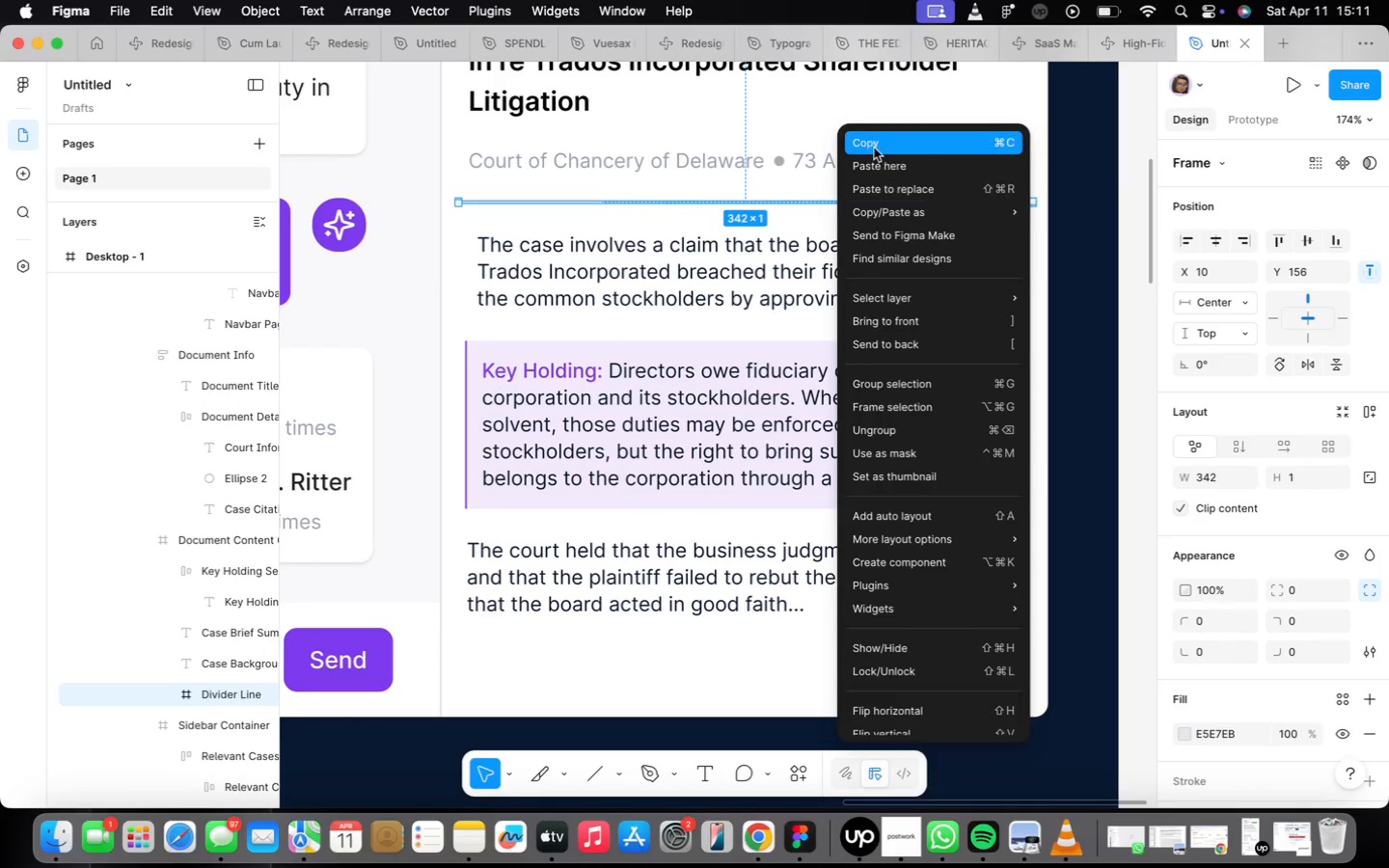 
left_click([875, 143])
 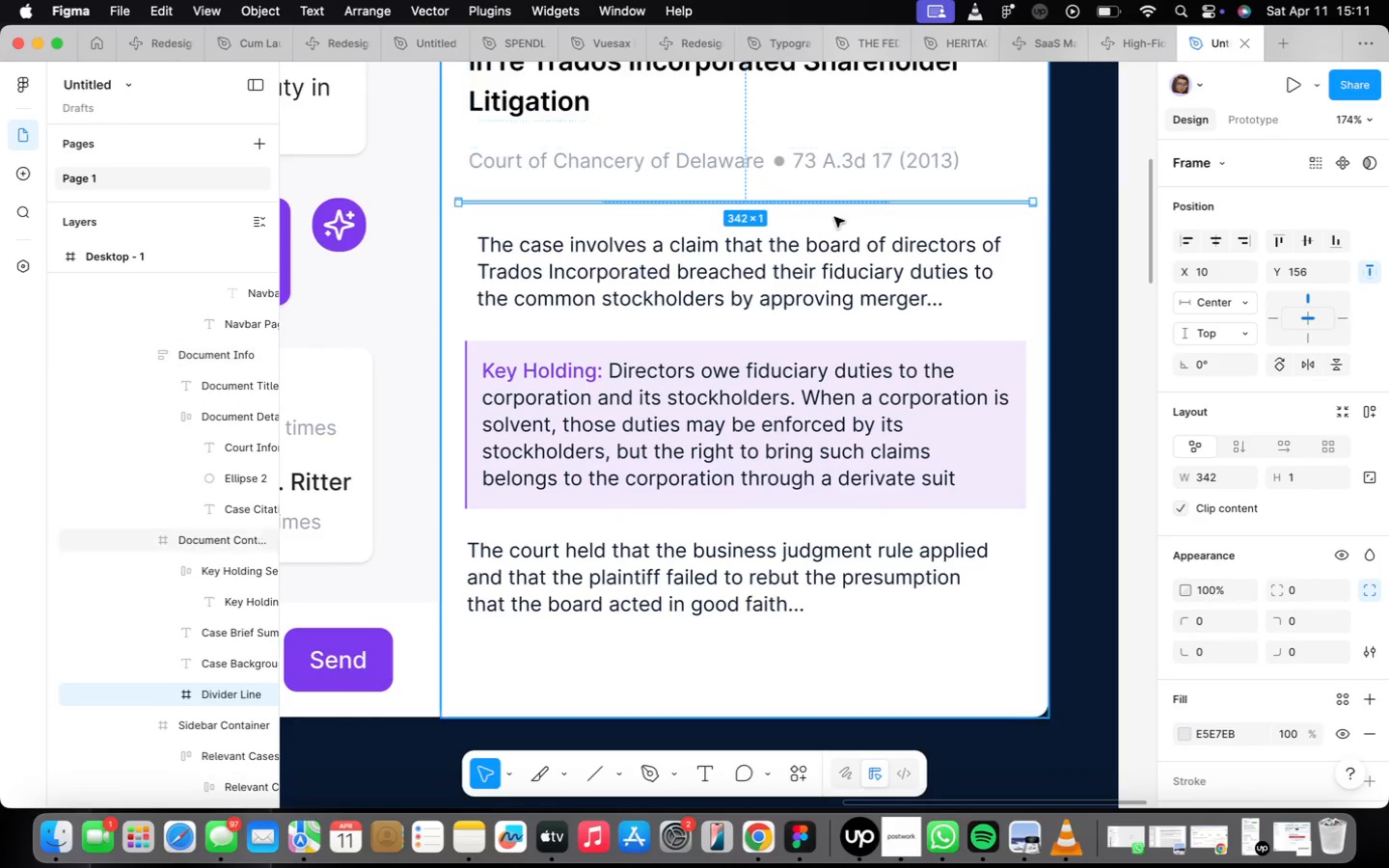 
scroll: coordinate [811, 254], scroll_direction: down, amount: 22.0
 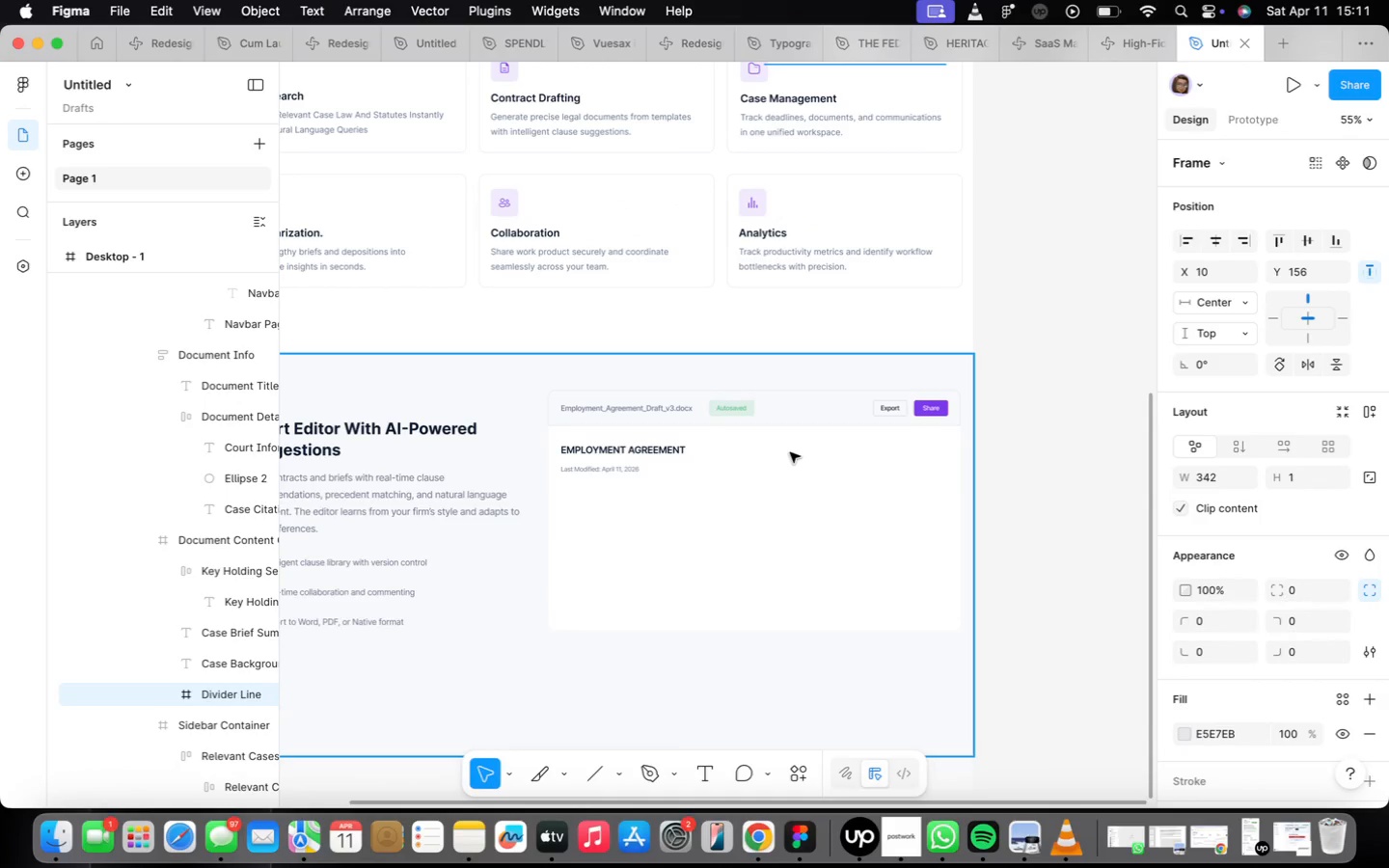 
right_click([773, 382])
 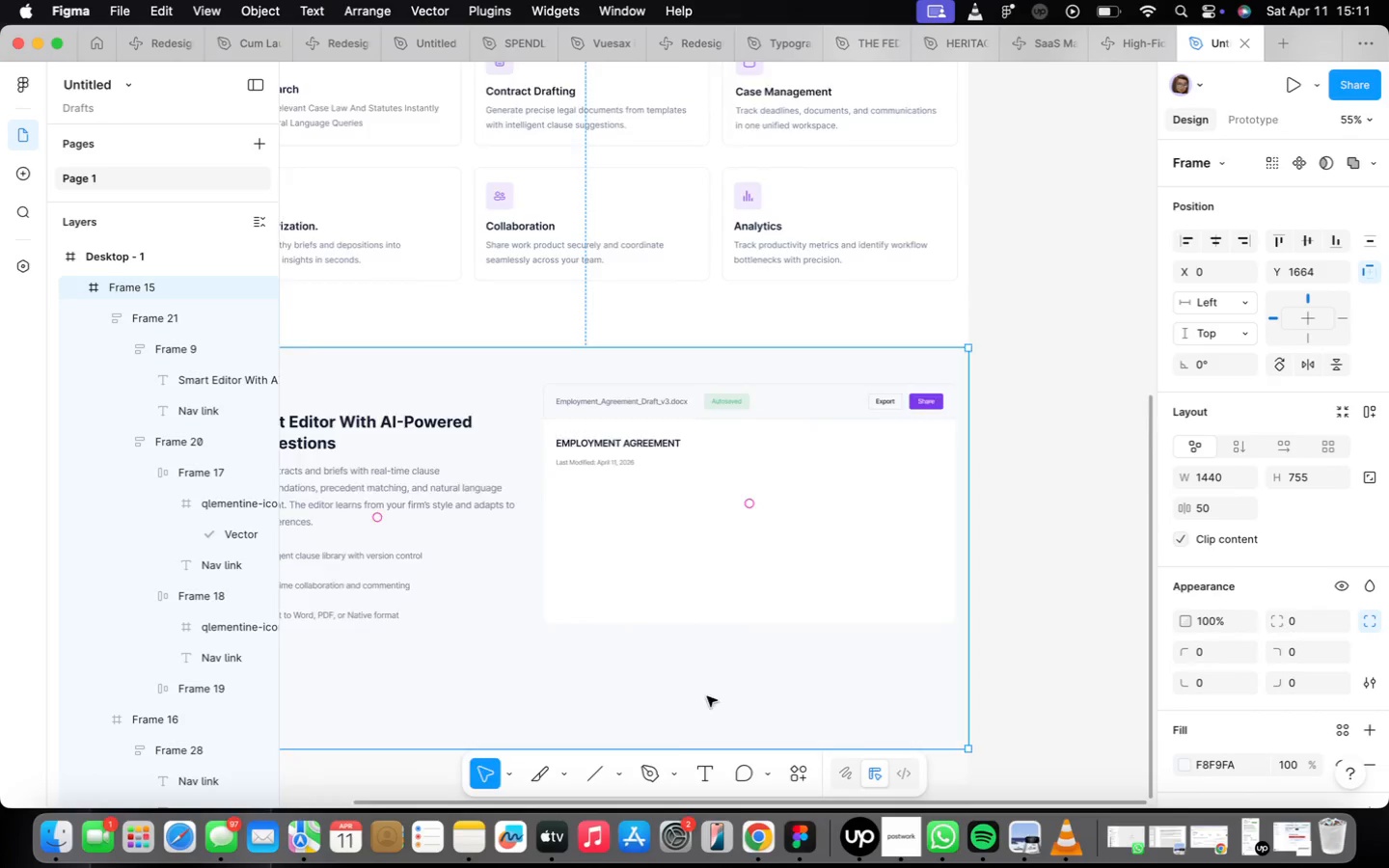 
right_click([705, 502])
 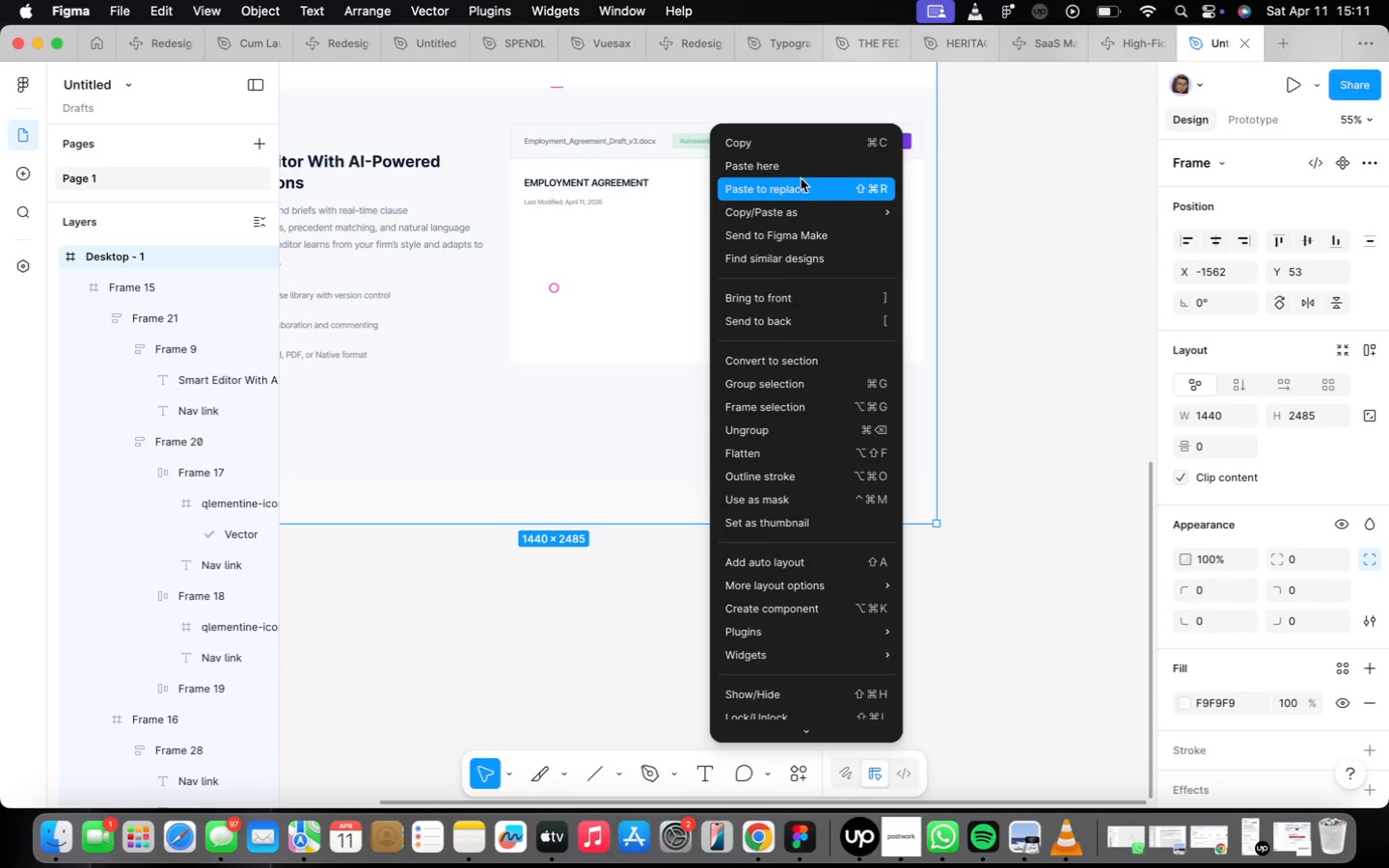 
left_click([799, 170])
 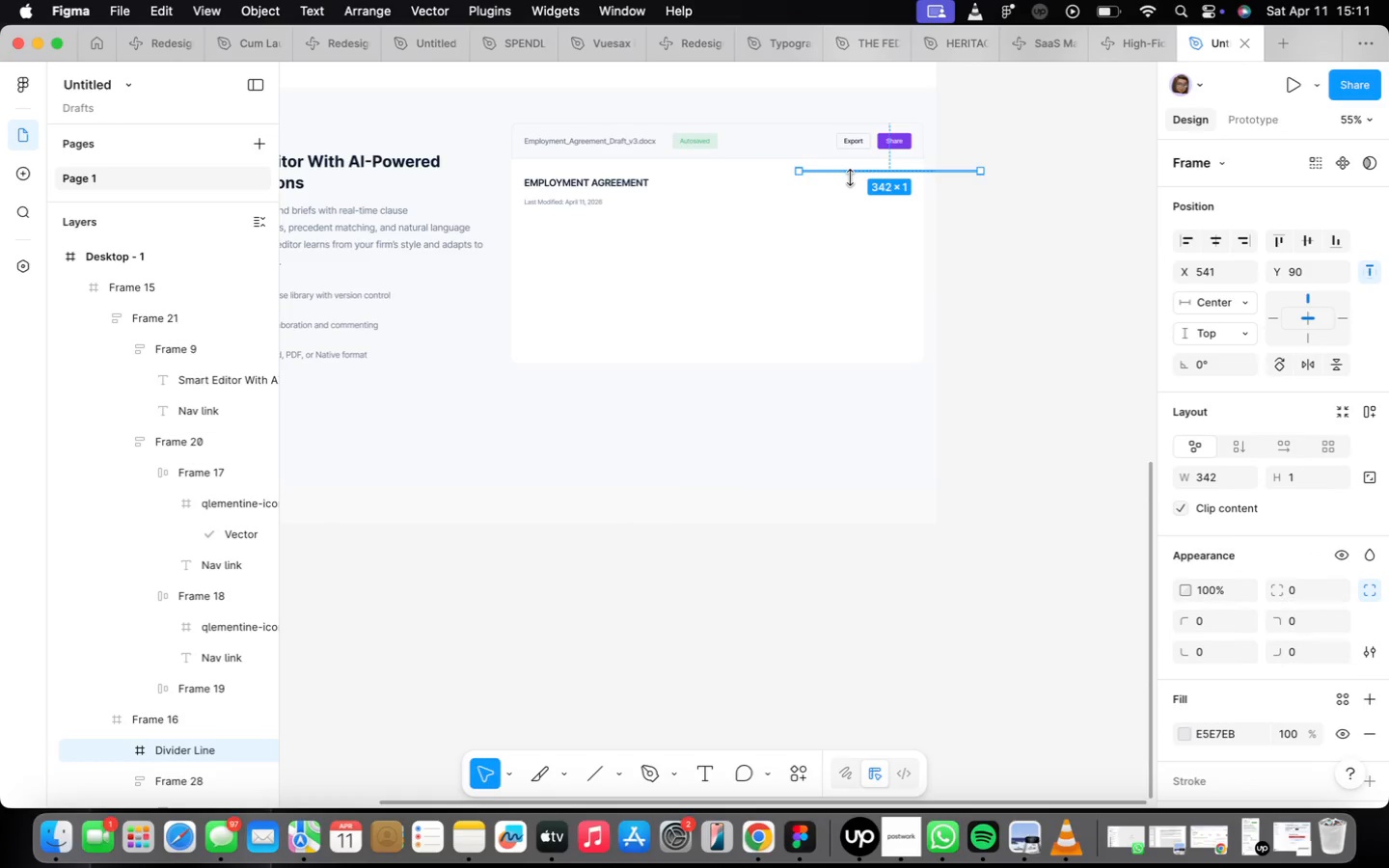 
scroll: coordinate [850, 160], scroll_direction: up, amount: 10.0
 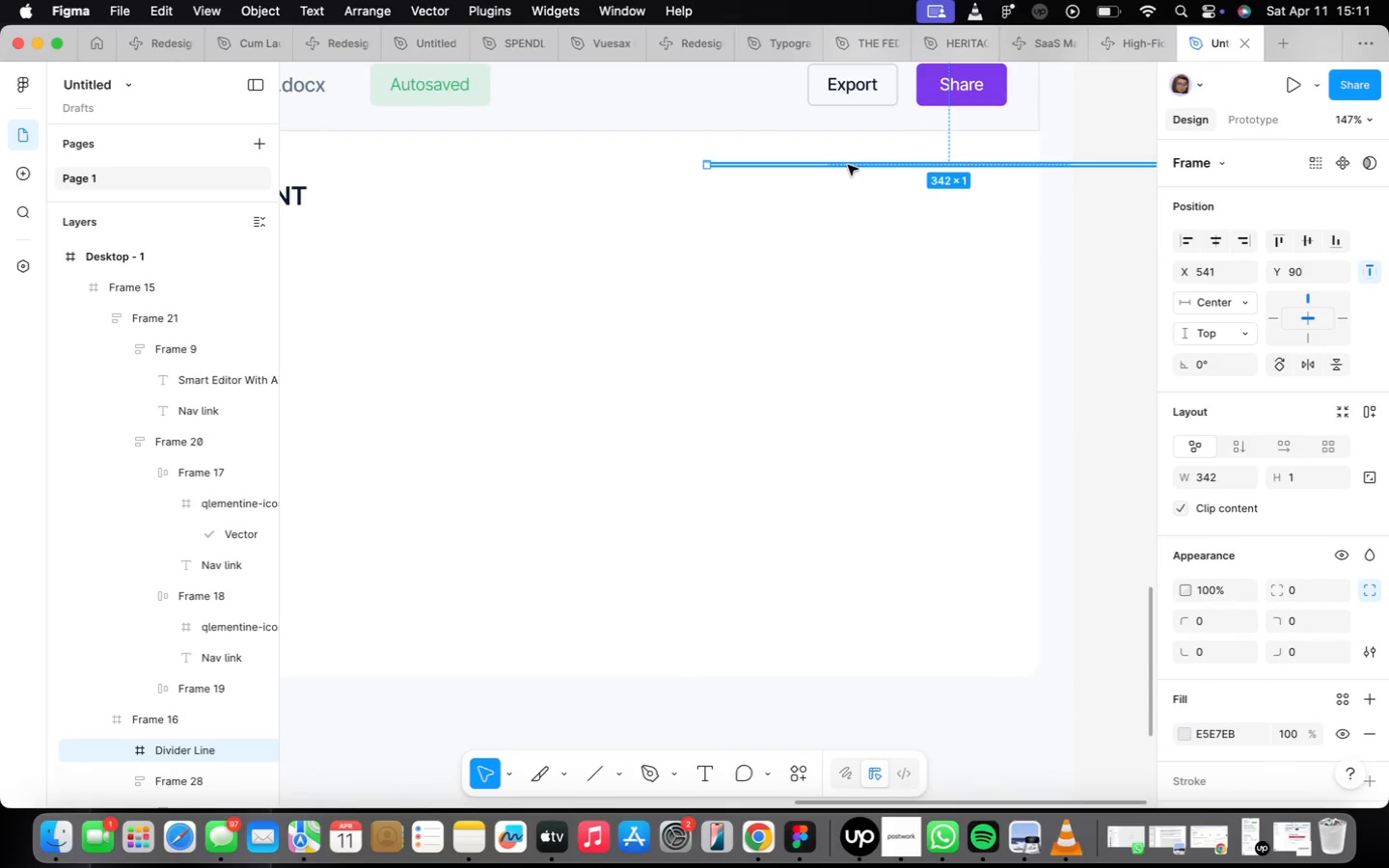 
left_click_drag(start_coordinate=[848, 165], to_coordinate=[1010, 326])
 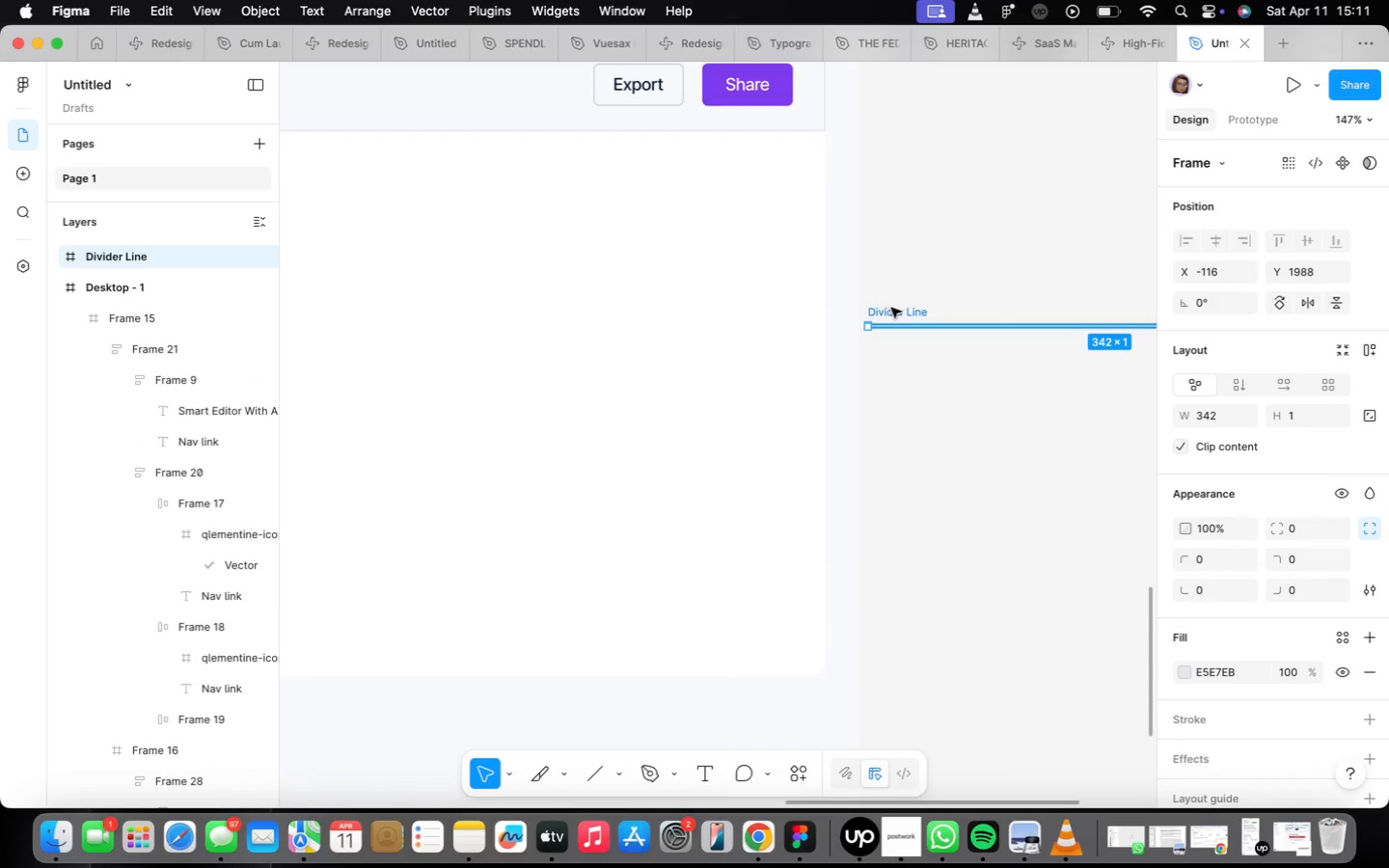 
left_click_drag(start_coordinate=[892, 309], to_coordinate=[406, 347])
 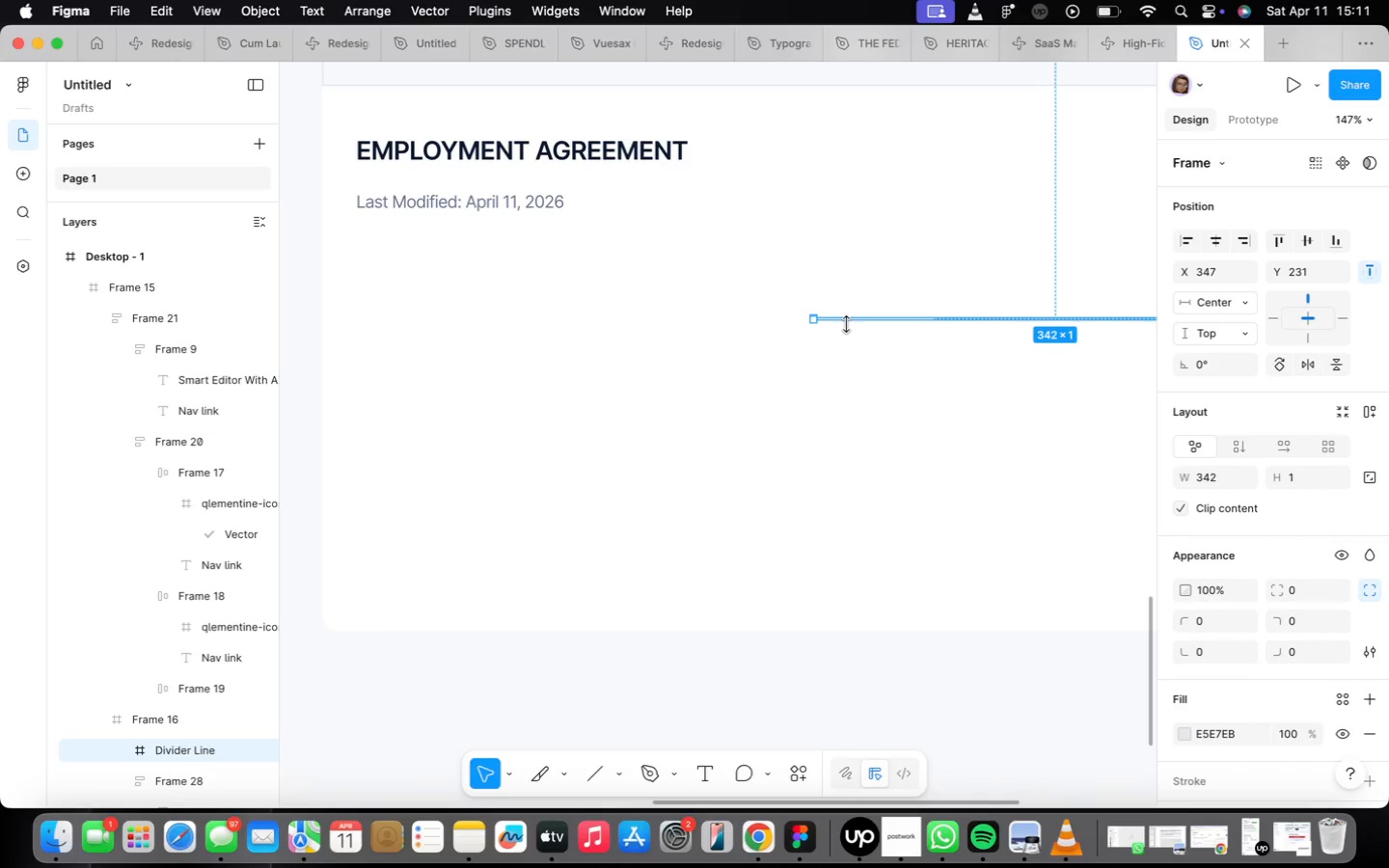 
scroll: coordinate [843, 322], scroll_direction: up, amount: 6.0
 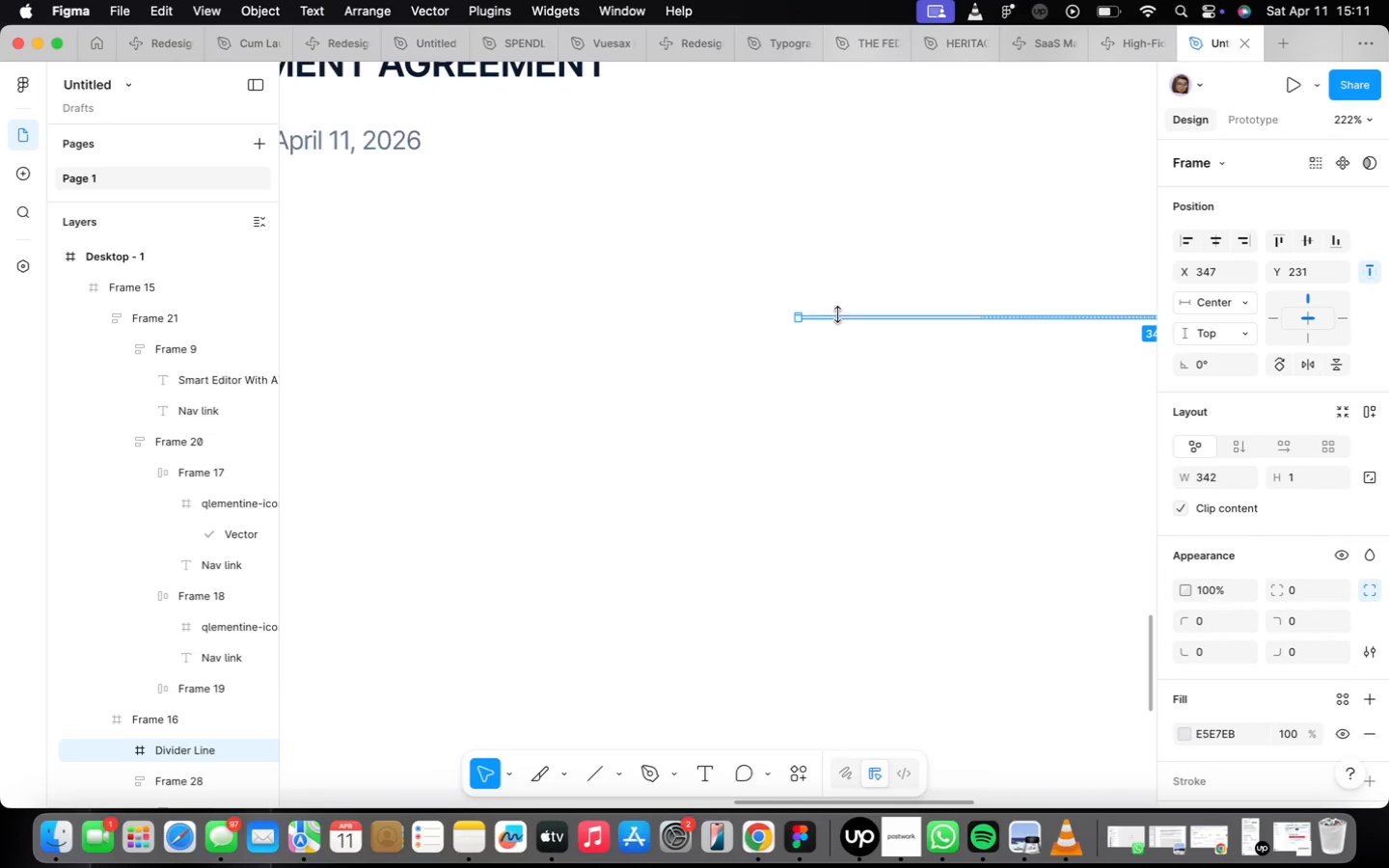 
left_click_drag(start_coordinate=[838, 314], to_coordinate=[752, 319])
 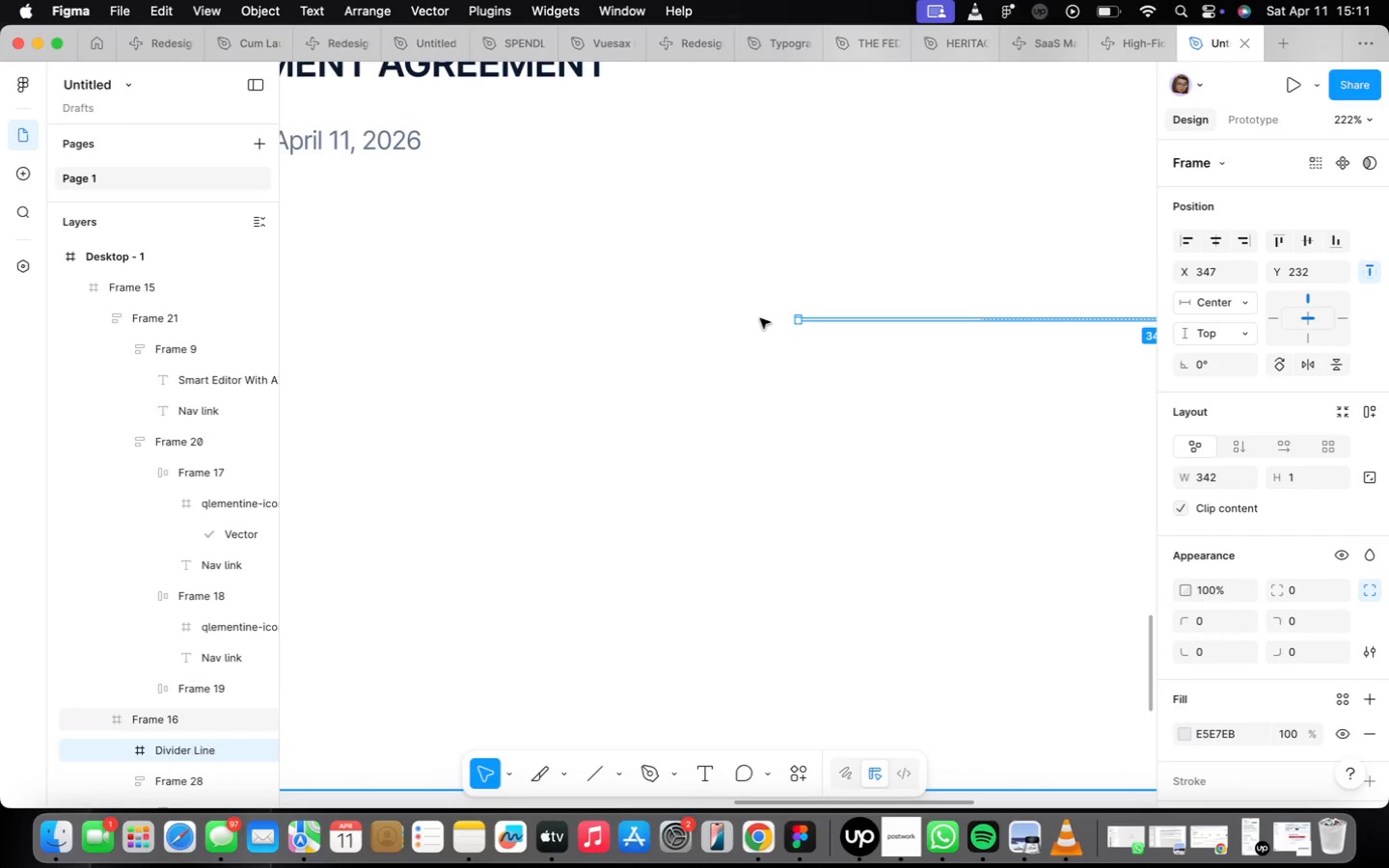 
key(Meta+CommandLeft)
 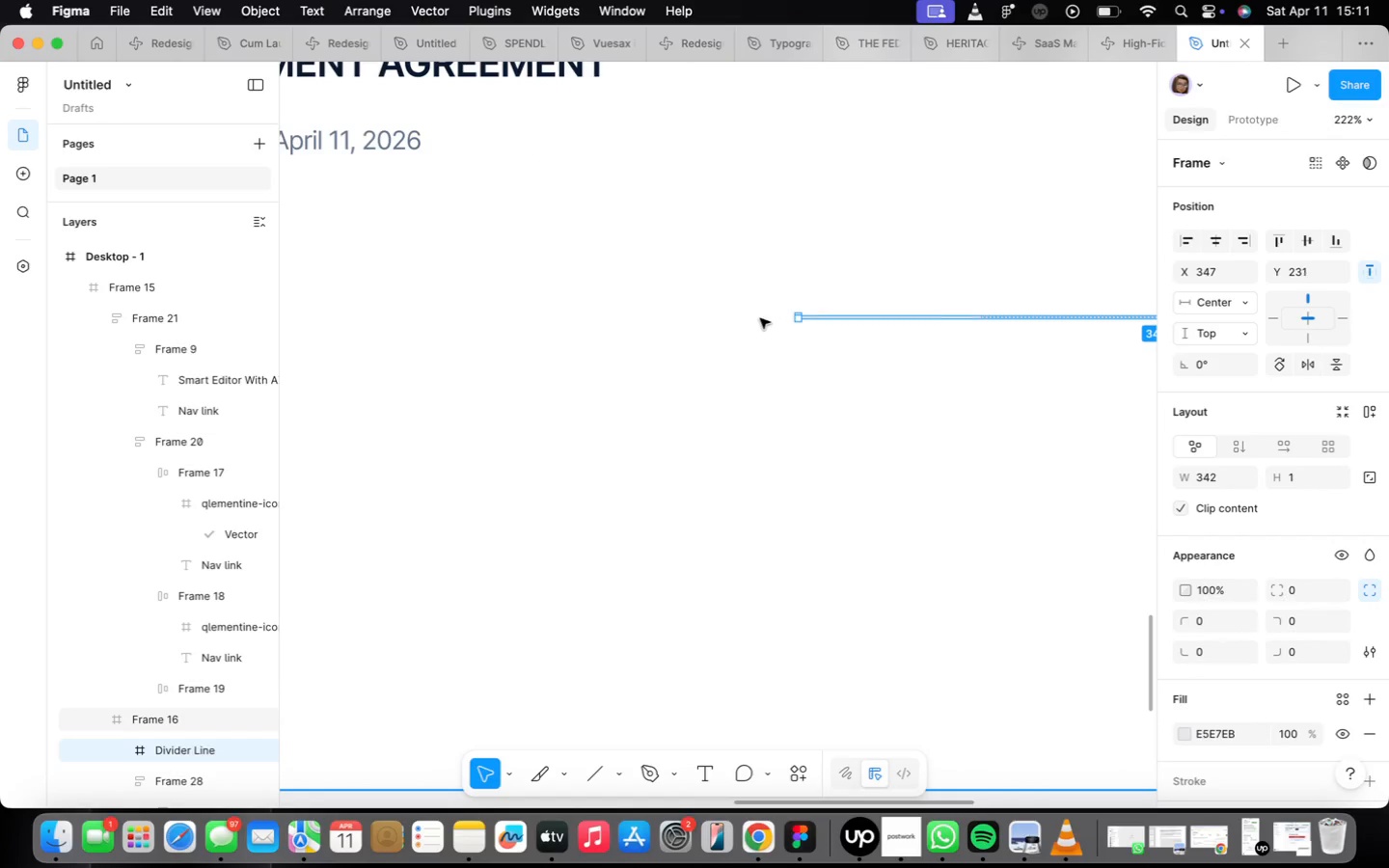 
key(Meta+Z)
 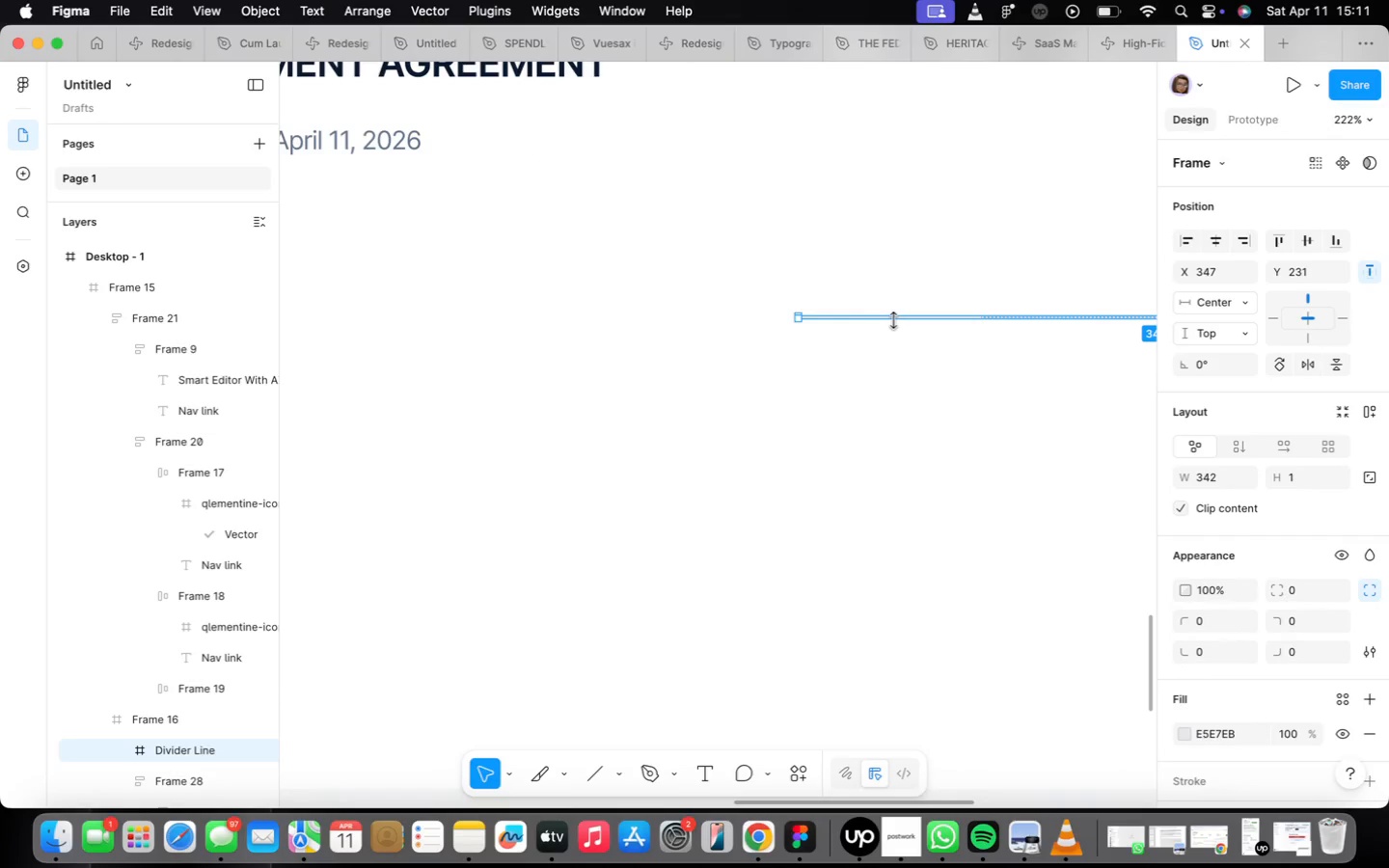 
scroll: coordinate [896, 320], scroll_direction: up, amount: 6.0
 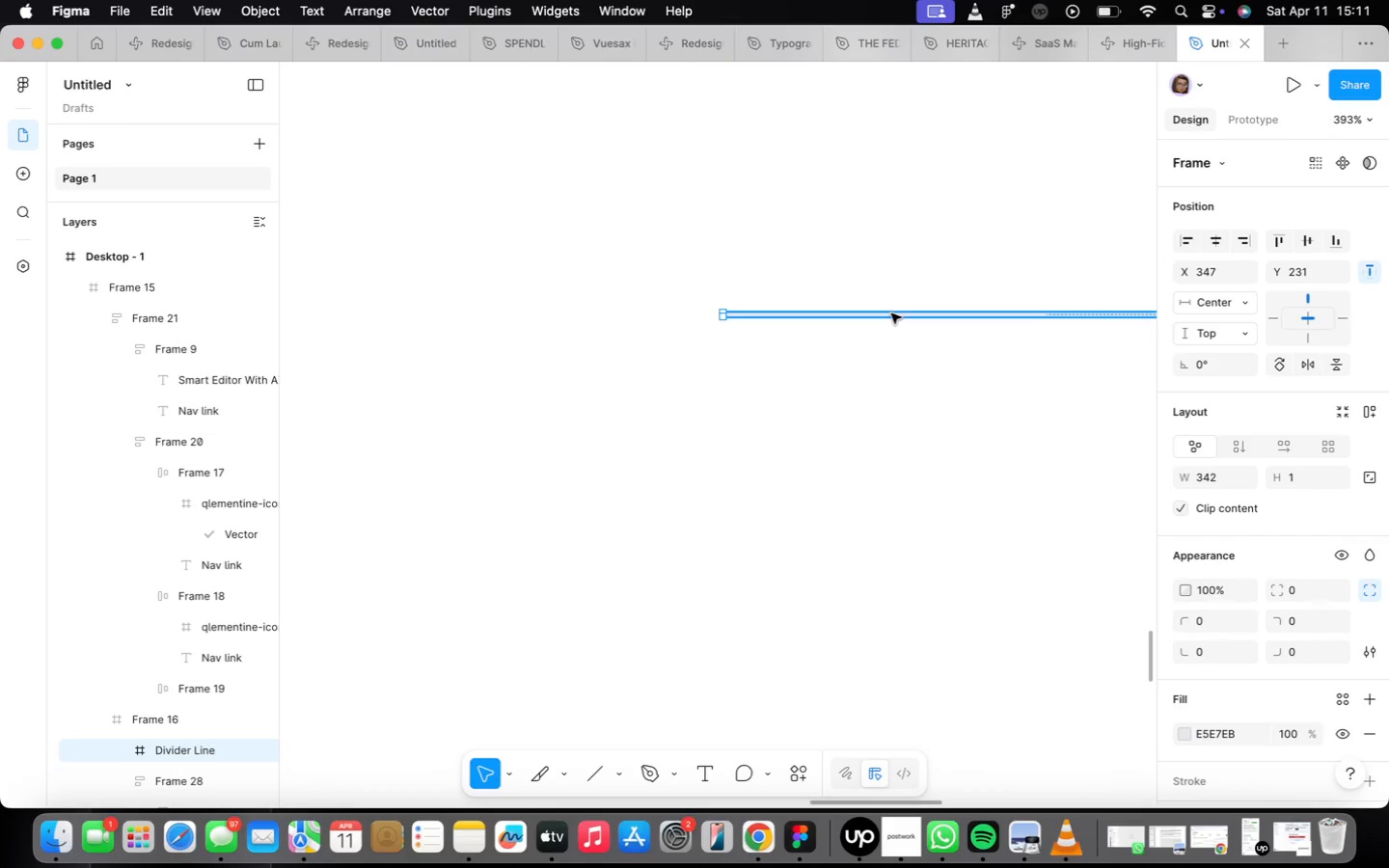 
left_click_drag(start_coordinate=[891, 313], to_coordinate=[423, 231])
 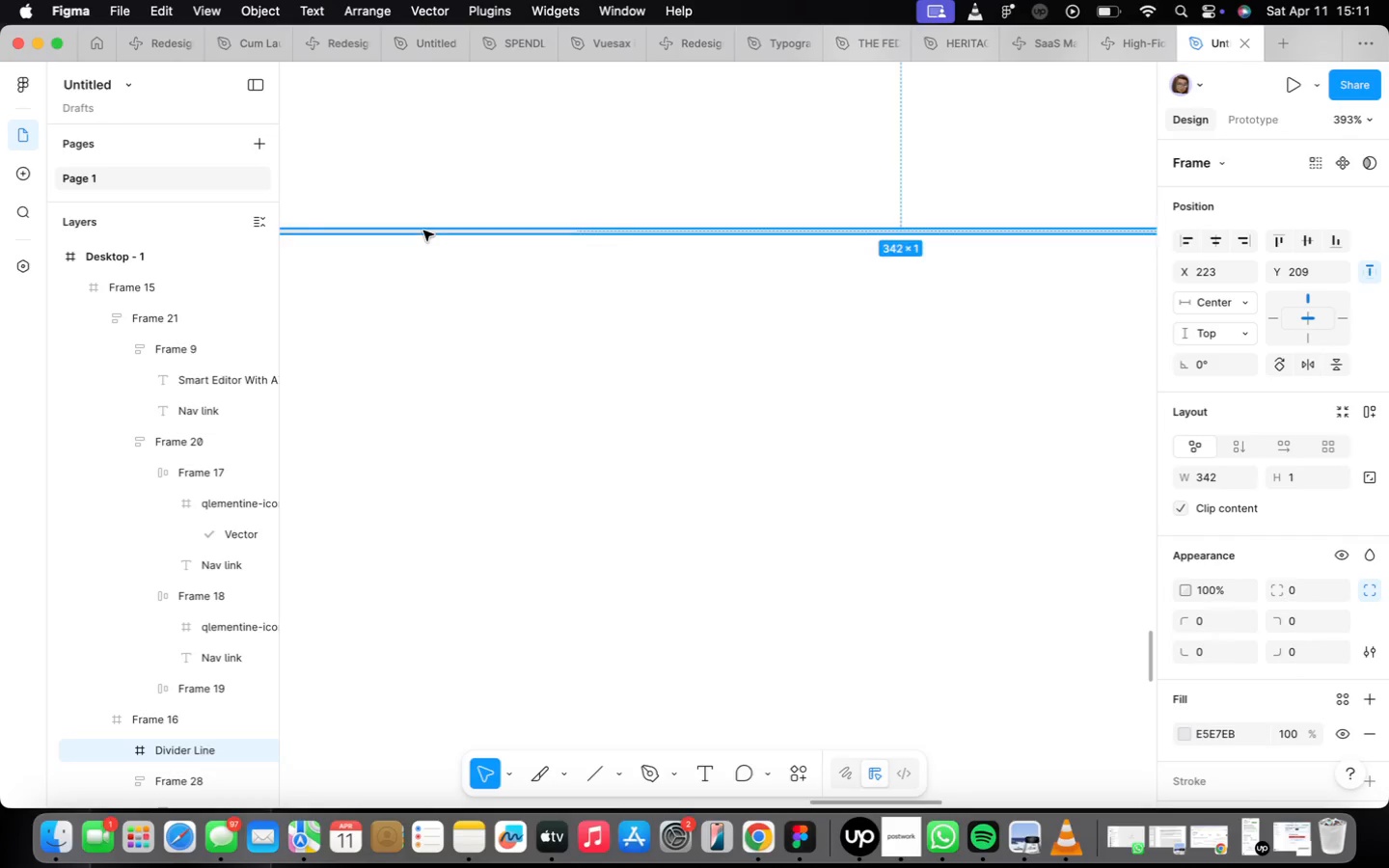 
scroll: coordinate [426, 230], scroll_direction: down, amount: 22.0
 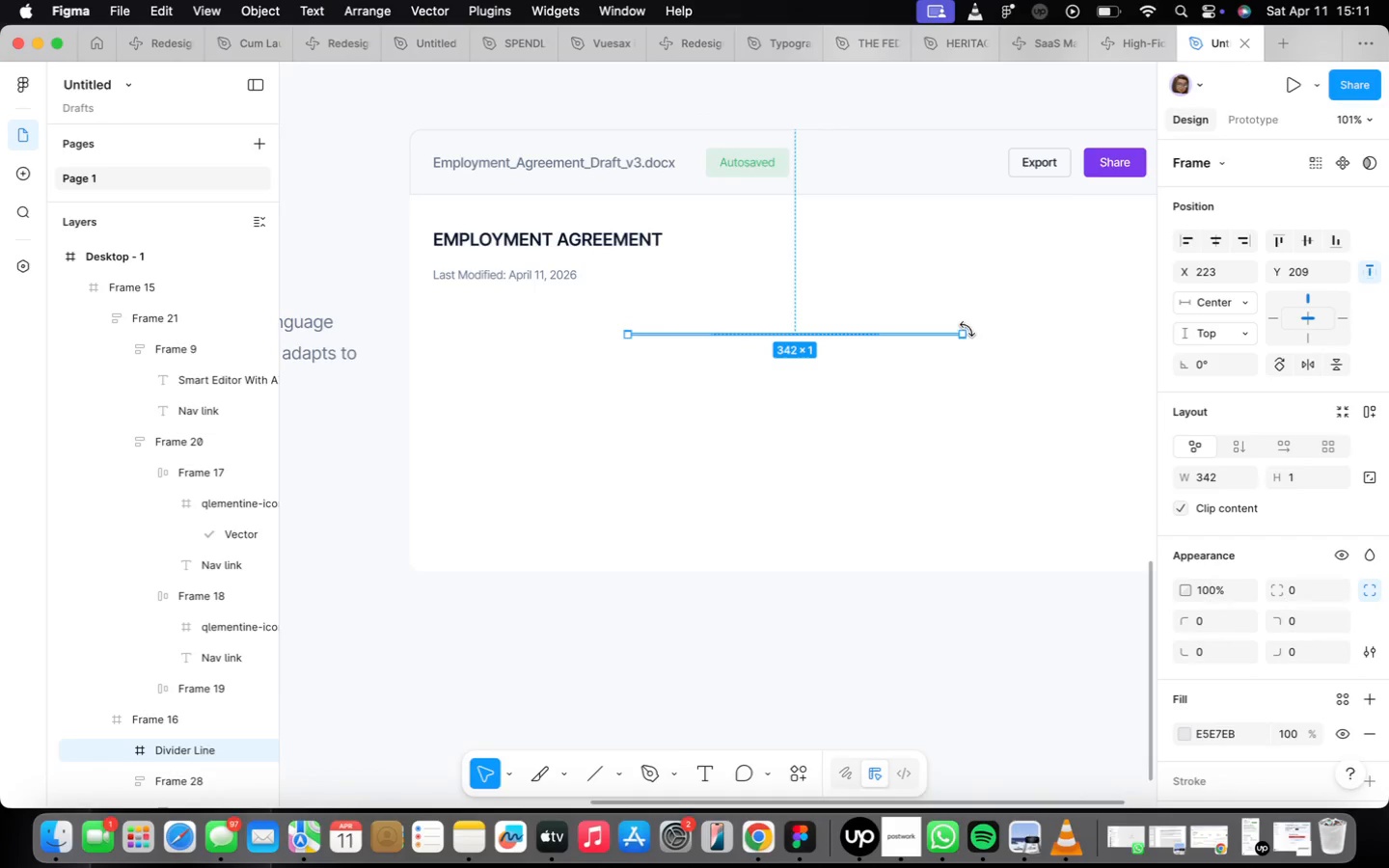 
wait(5.4)
 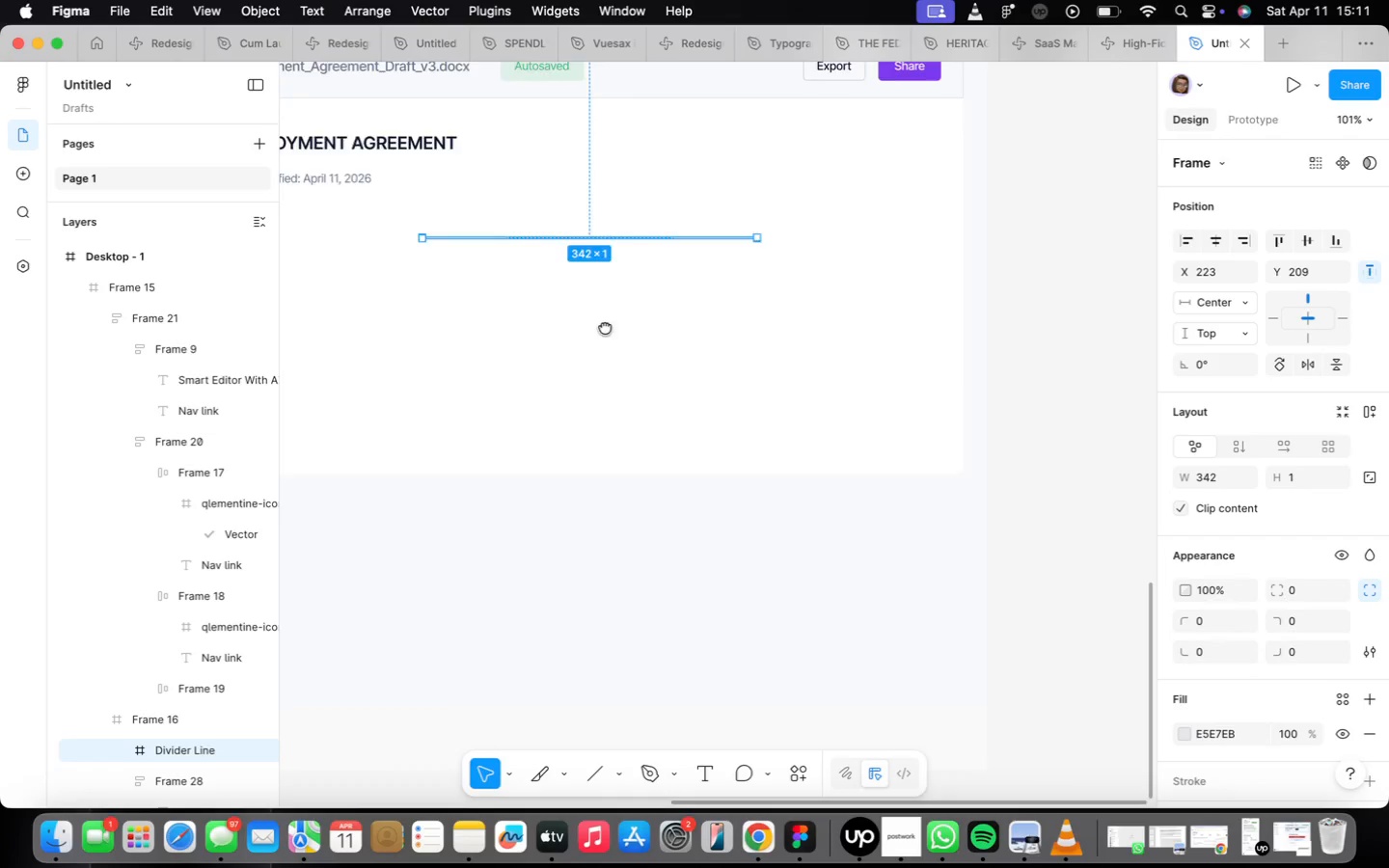 
scroll: coordinate [851, 447], scroll_direction: down, amount: 5.0
 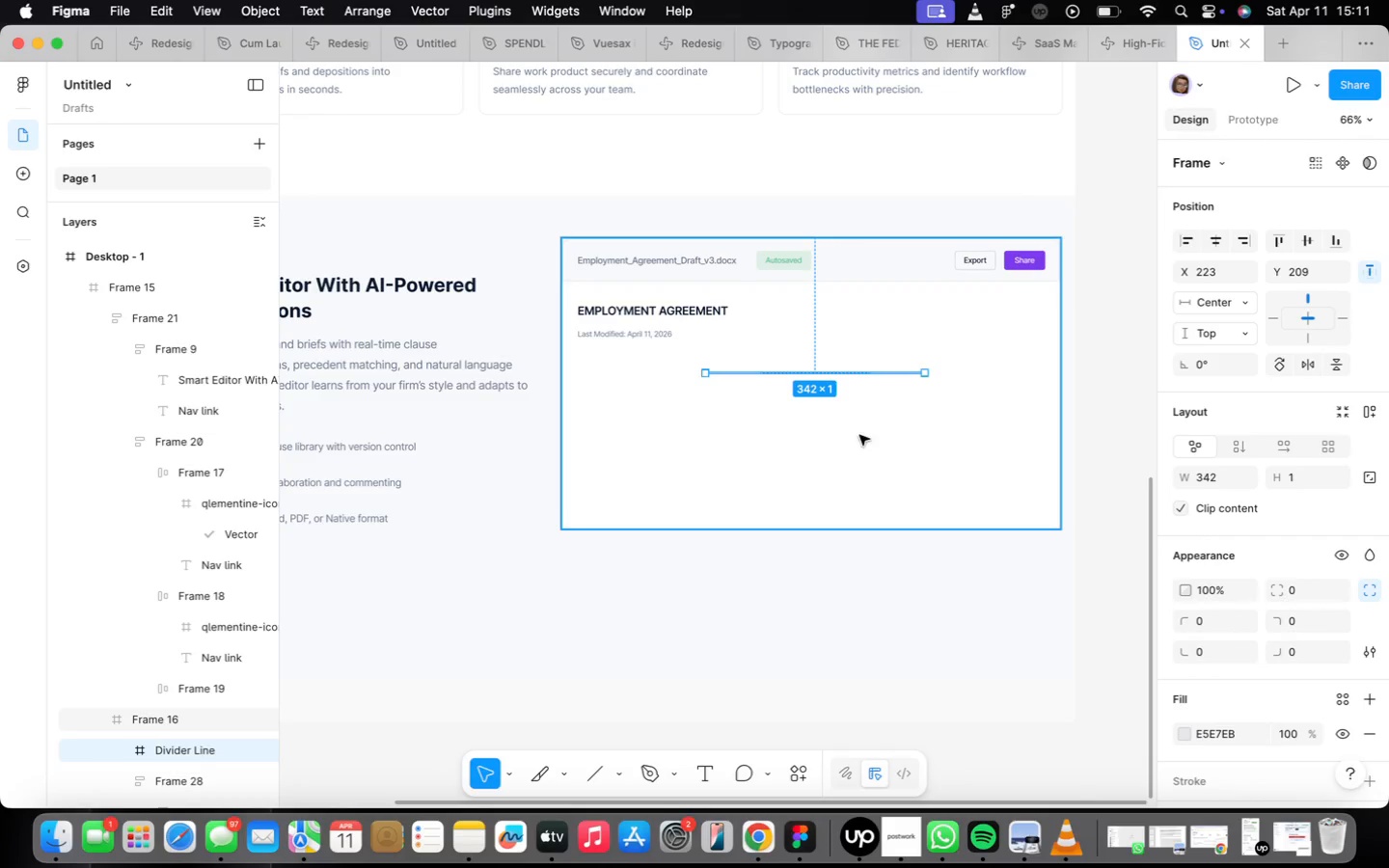 
scroll: coordinate [935, 379], scroll_direction: up, amount: 26.0
 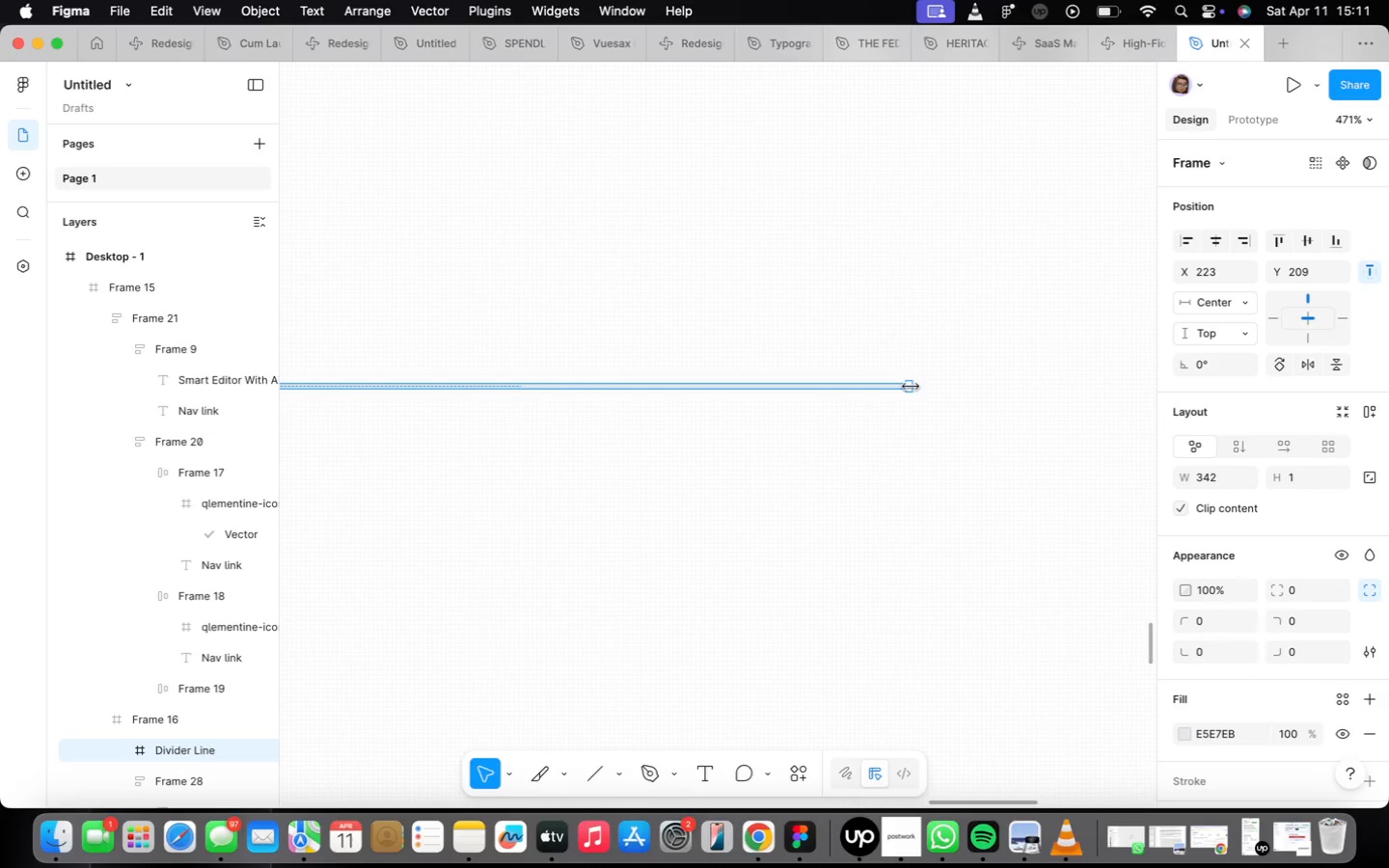 
left_click_drag(start_coordinate=[914, 387], to_coordinate=[1200, 397])
 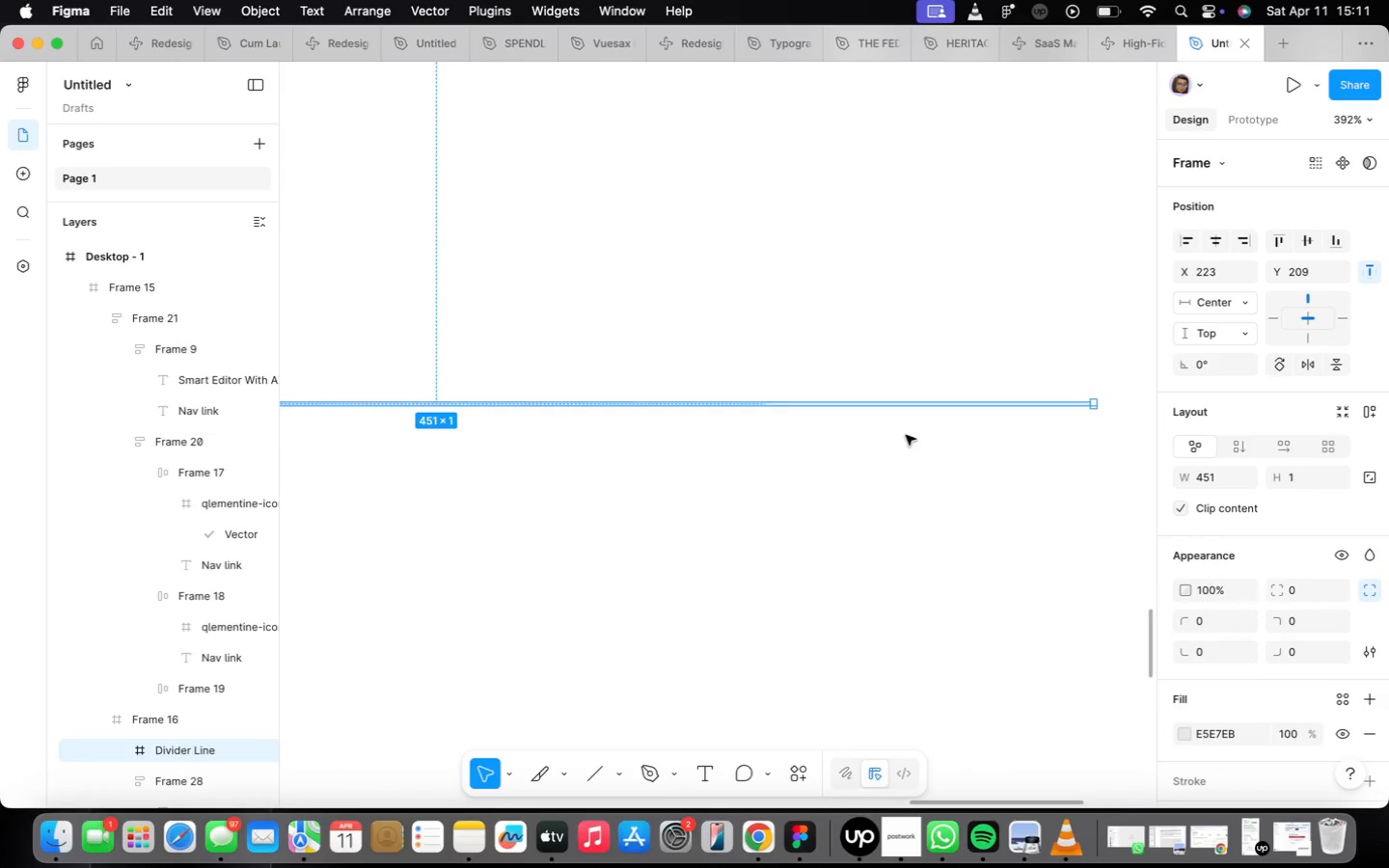 
hold_key(key=ShiftLeft, duration=0.98)
 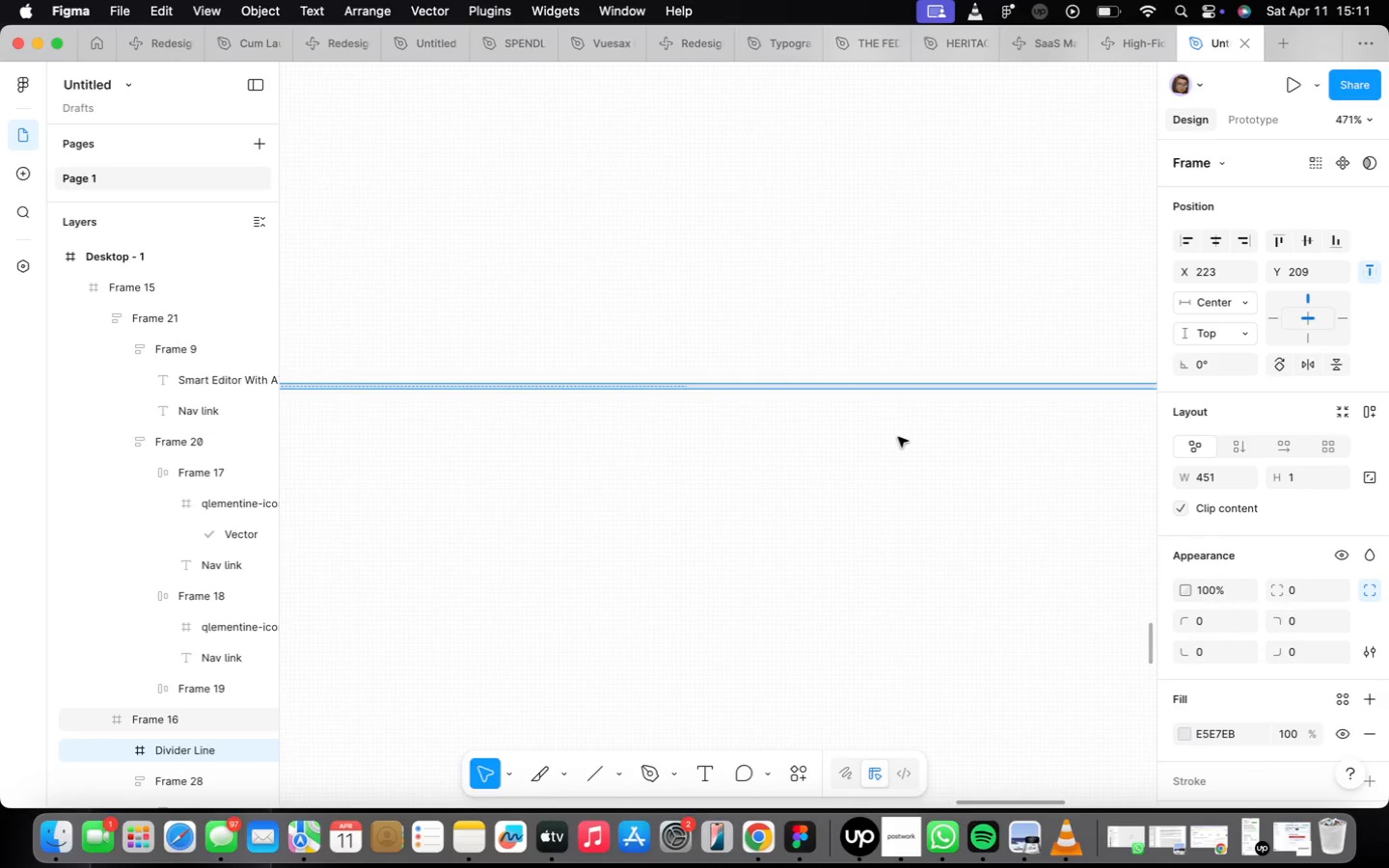 
scroll: coordinate [717, 474], scroll_direction: down, amount: 32.0
 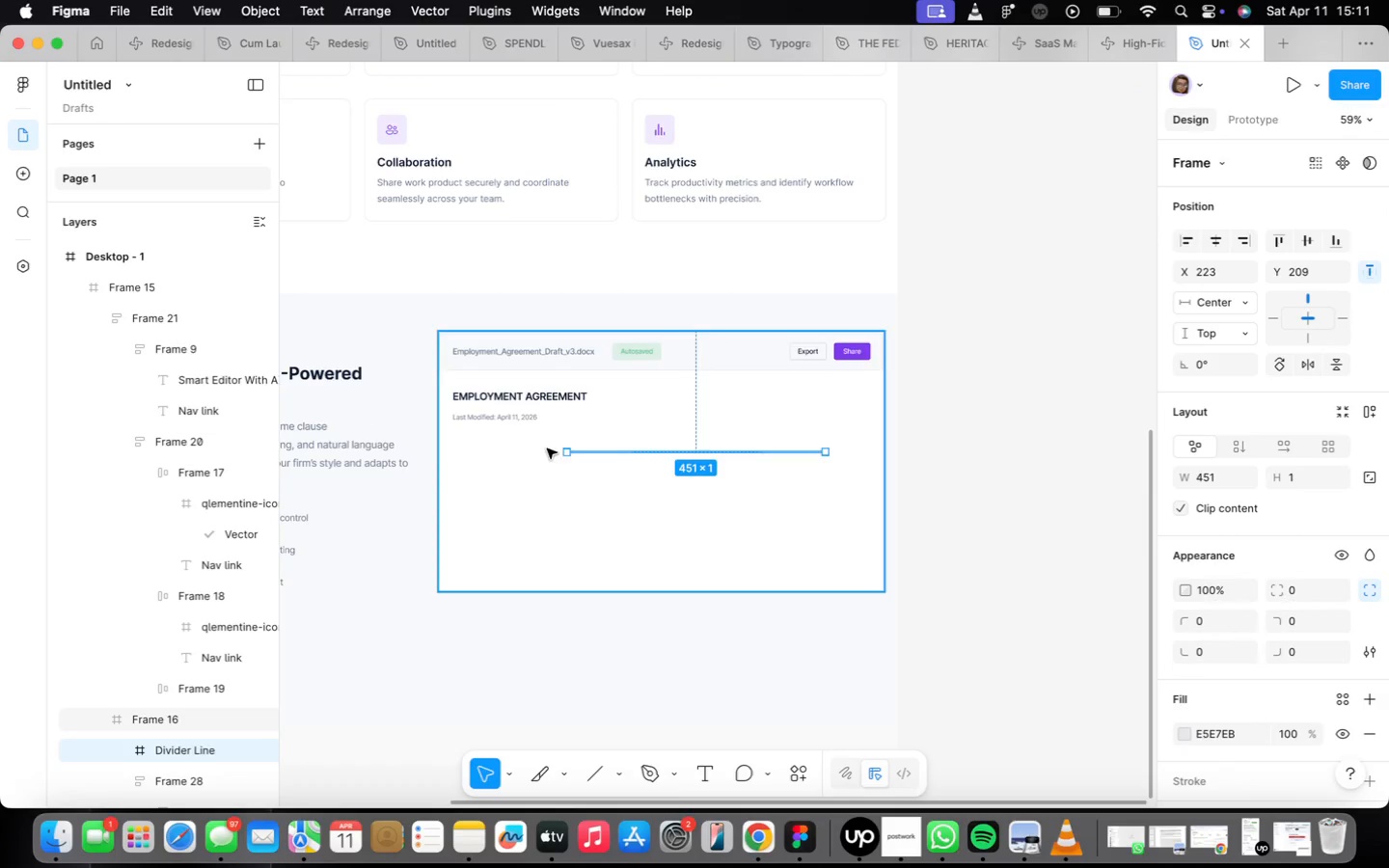 
scroll: coordinate [556, 447], scroll_direction: up, amount: 16.0
 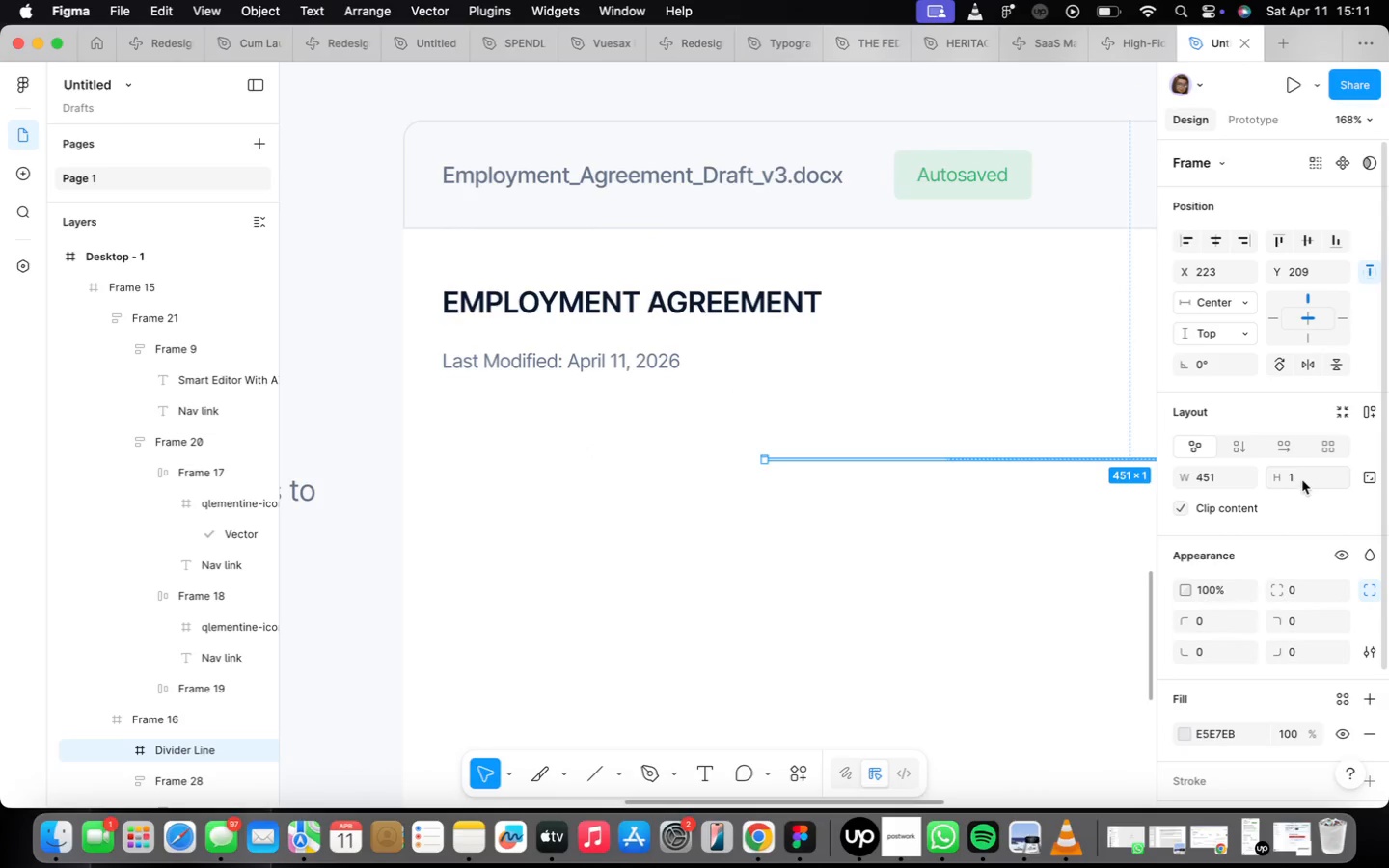 
key(4)
 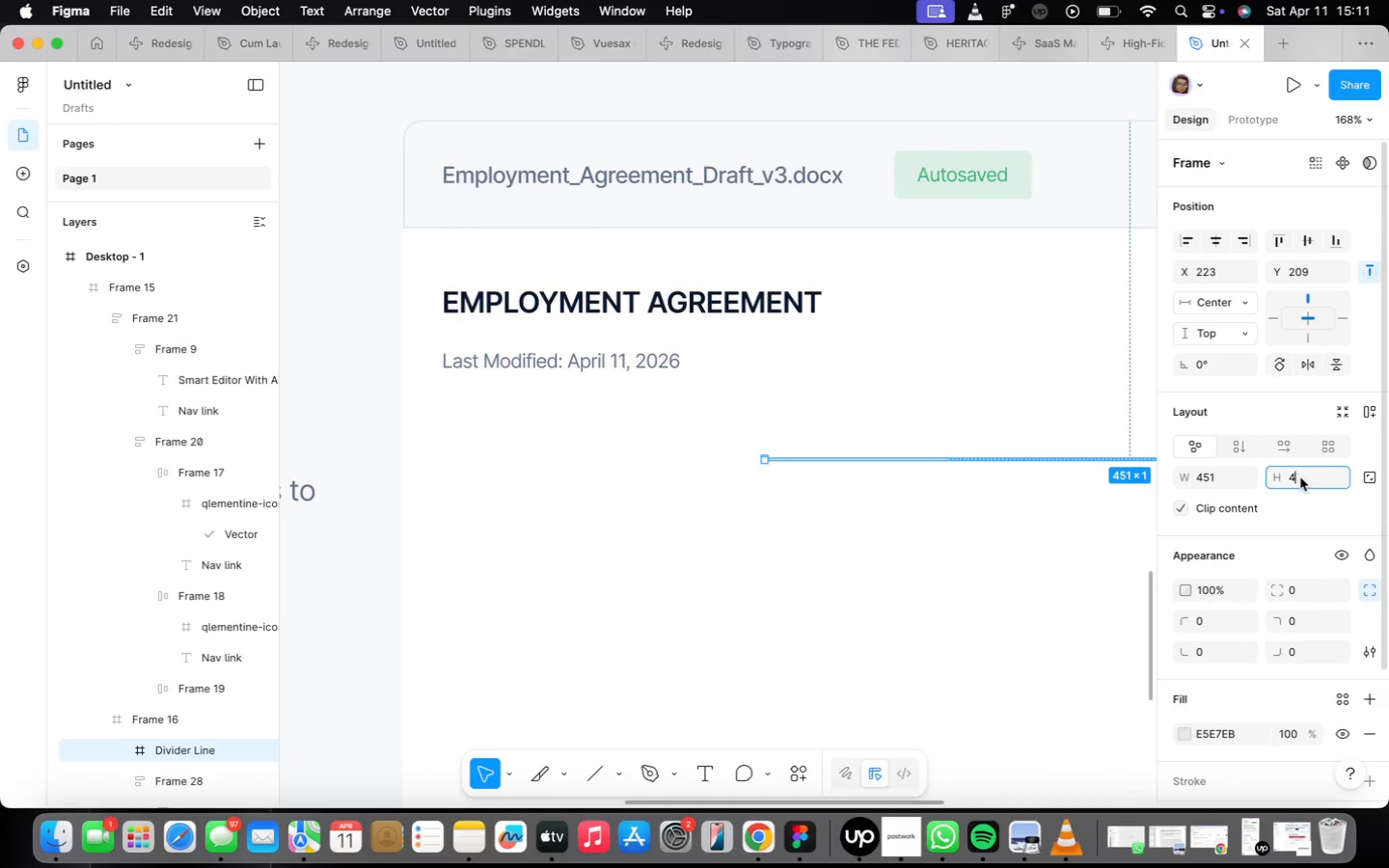 
key(Enter)
 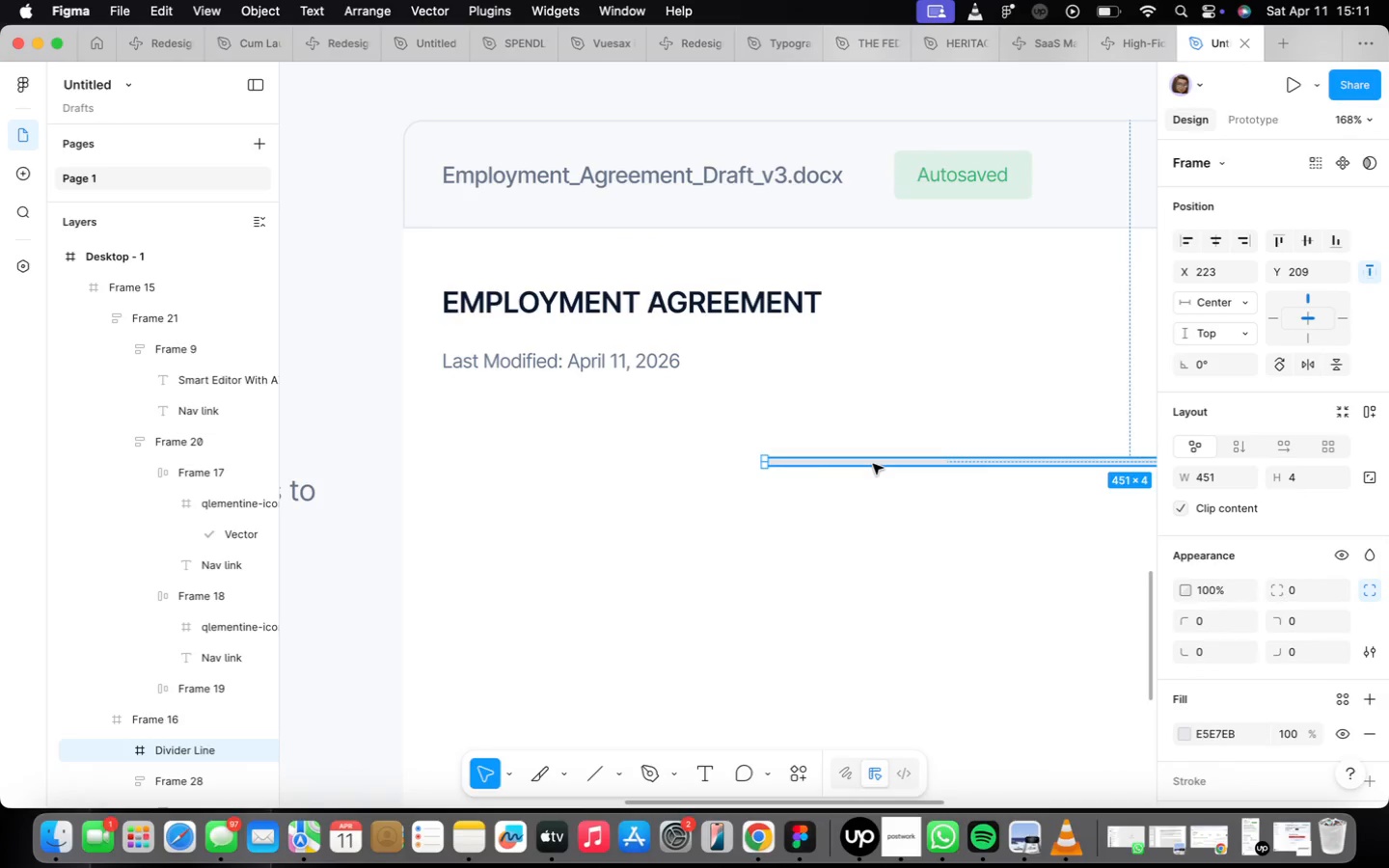 
left_click_drag(start_coordinate=[873, 464], to_coordinate=[544, 413])
 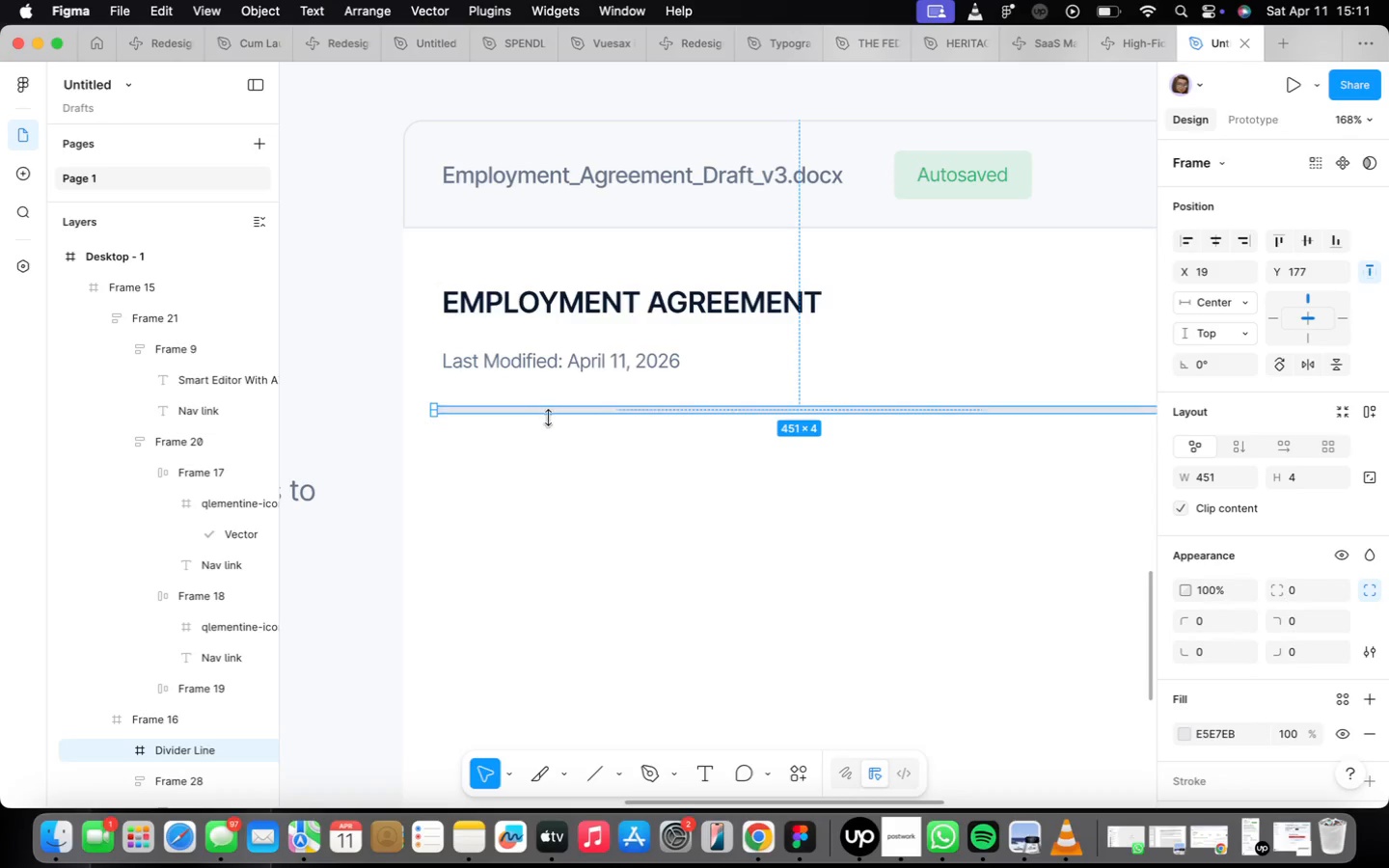 
scroll: coordinate [548, 418], scroll_direction: down, amount: 10.0
 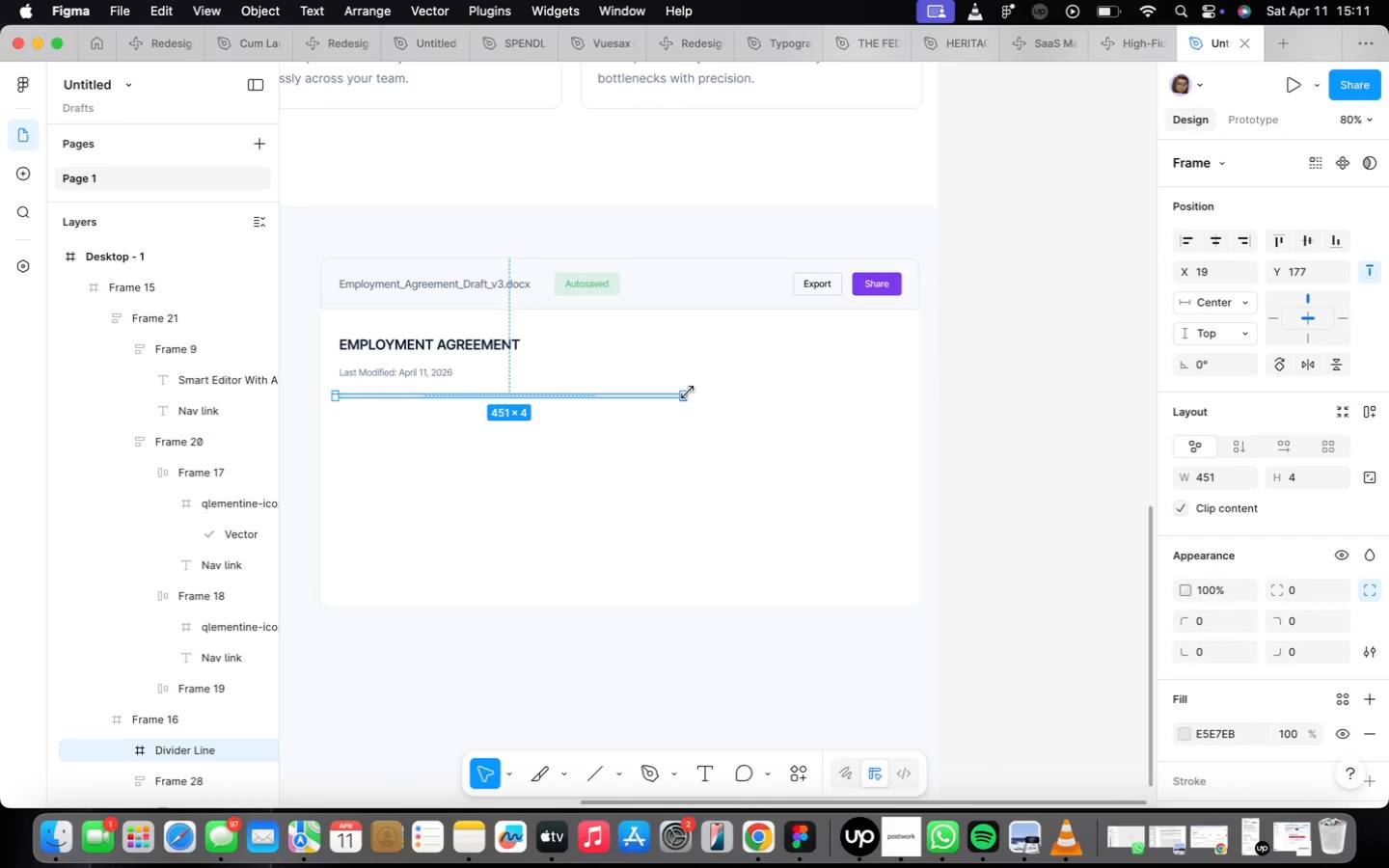 
scroll: coordinate [688, 394], scroll_direction: up, amount: 4.0
 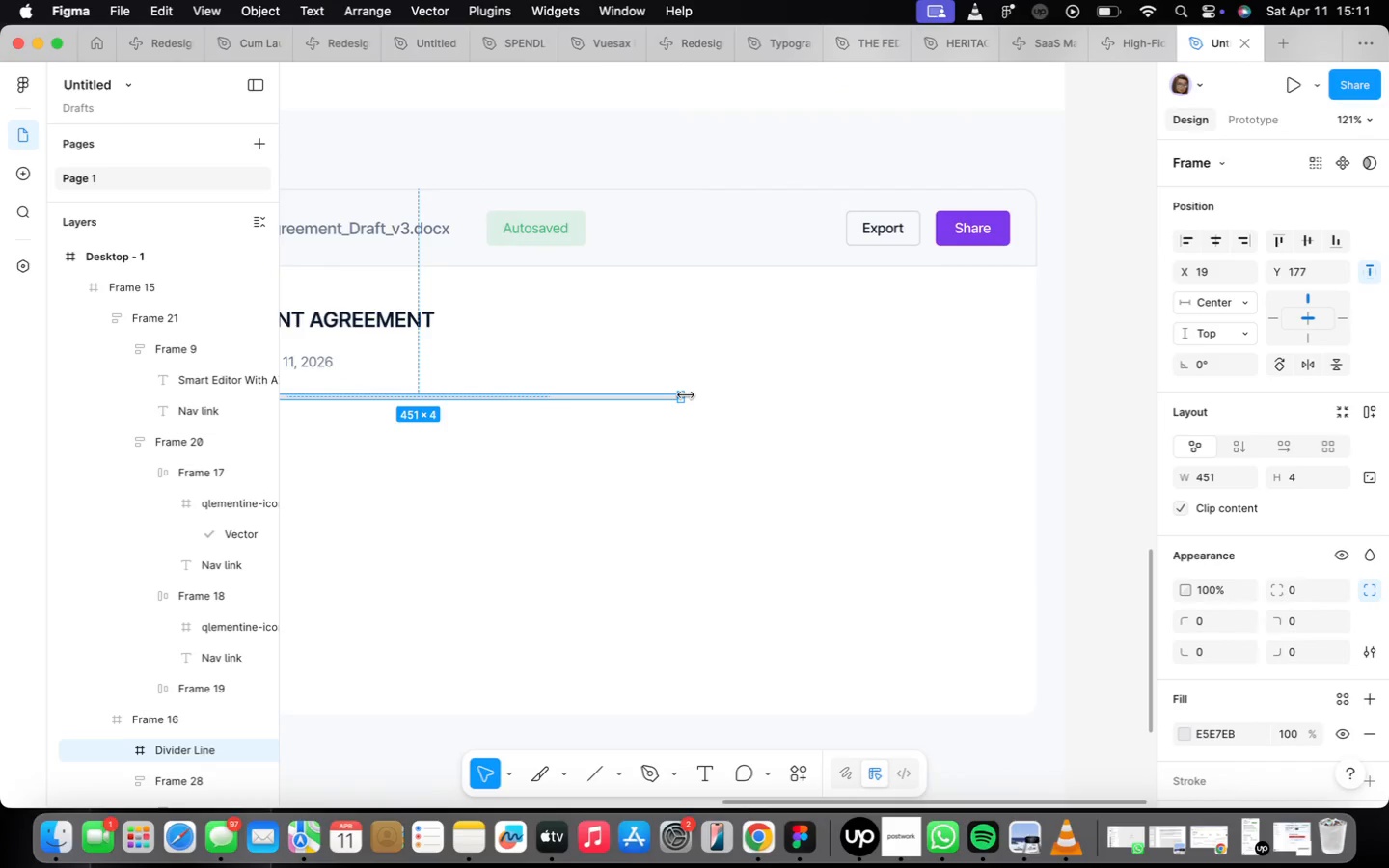 
hold_key(key=ShiftLeft, duration=1.33)
left_click_drag(start_coordinate=[686, 395], to_coordinate=[1010, 391])
 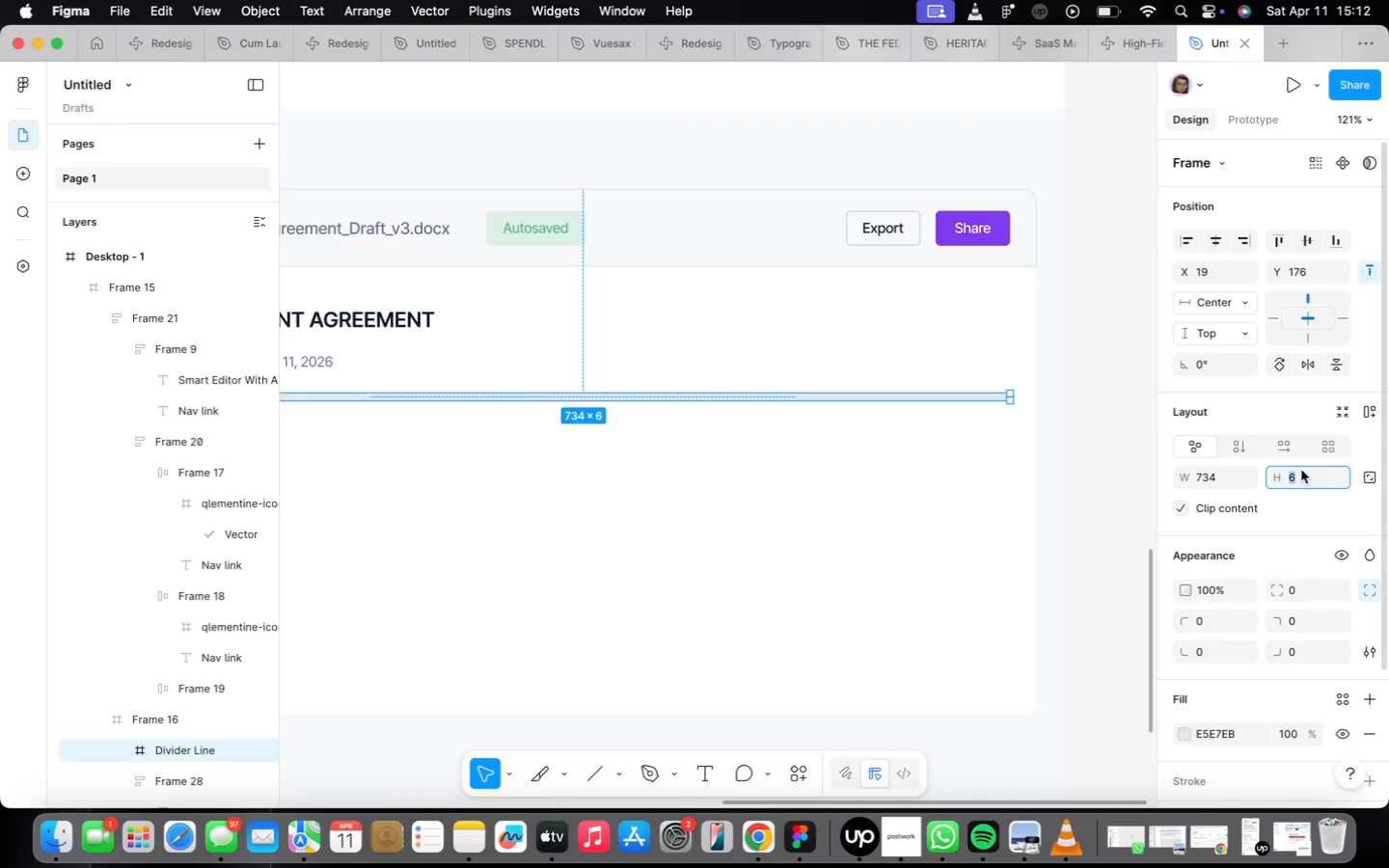 
key(1)
 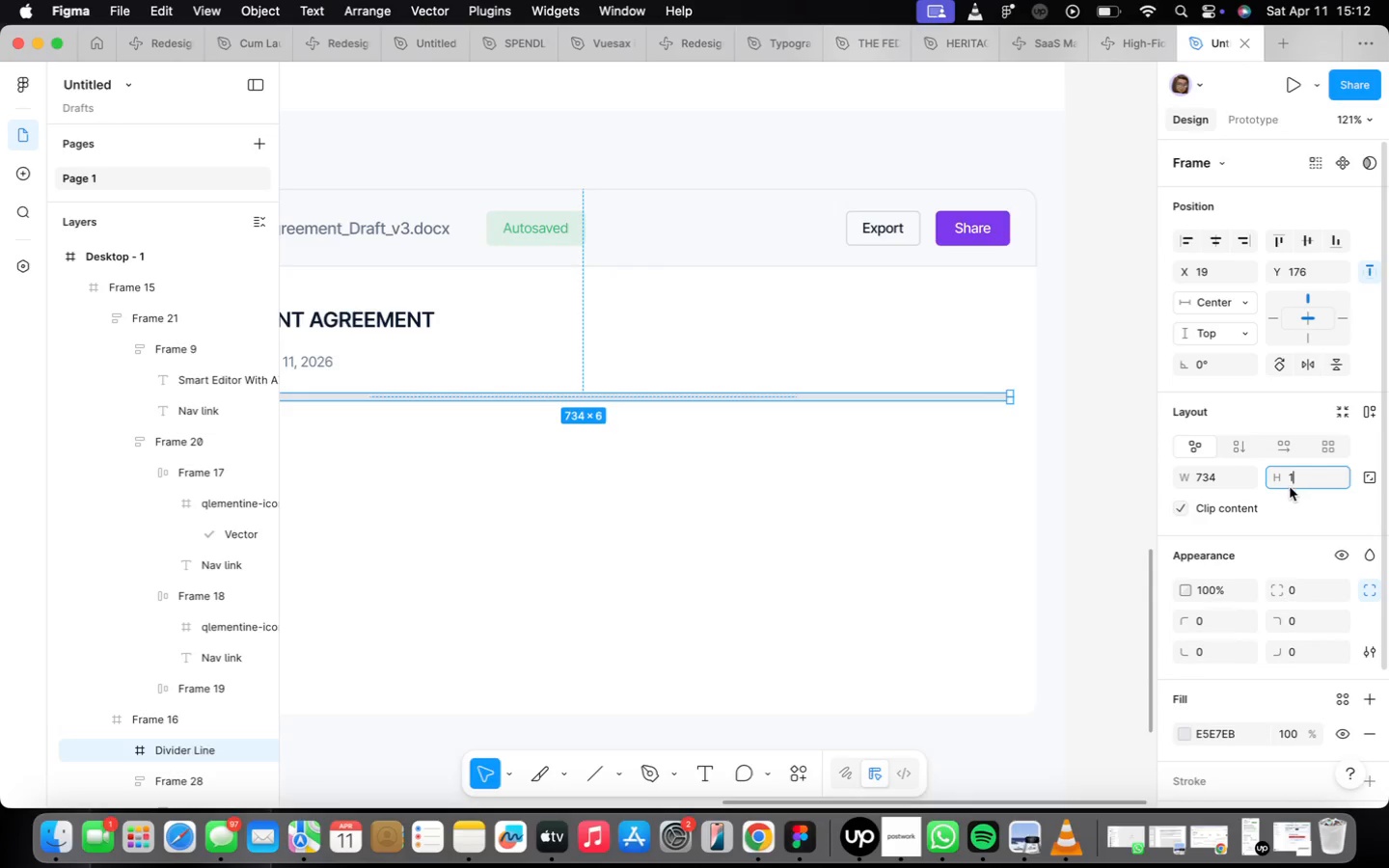 
key(Enter)
 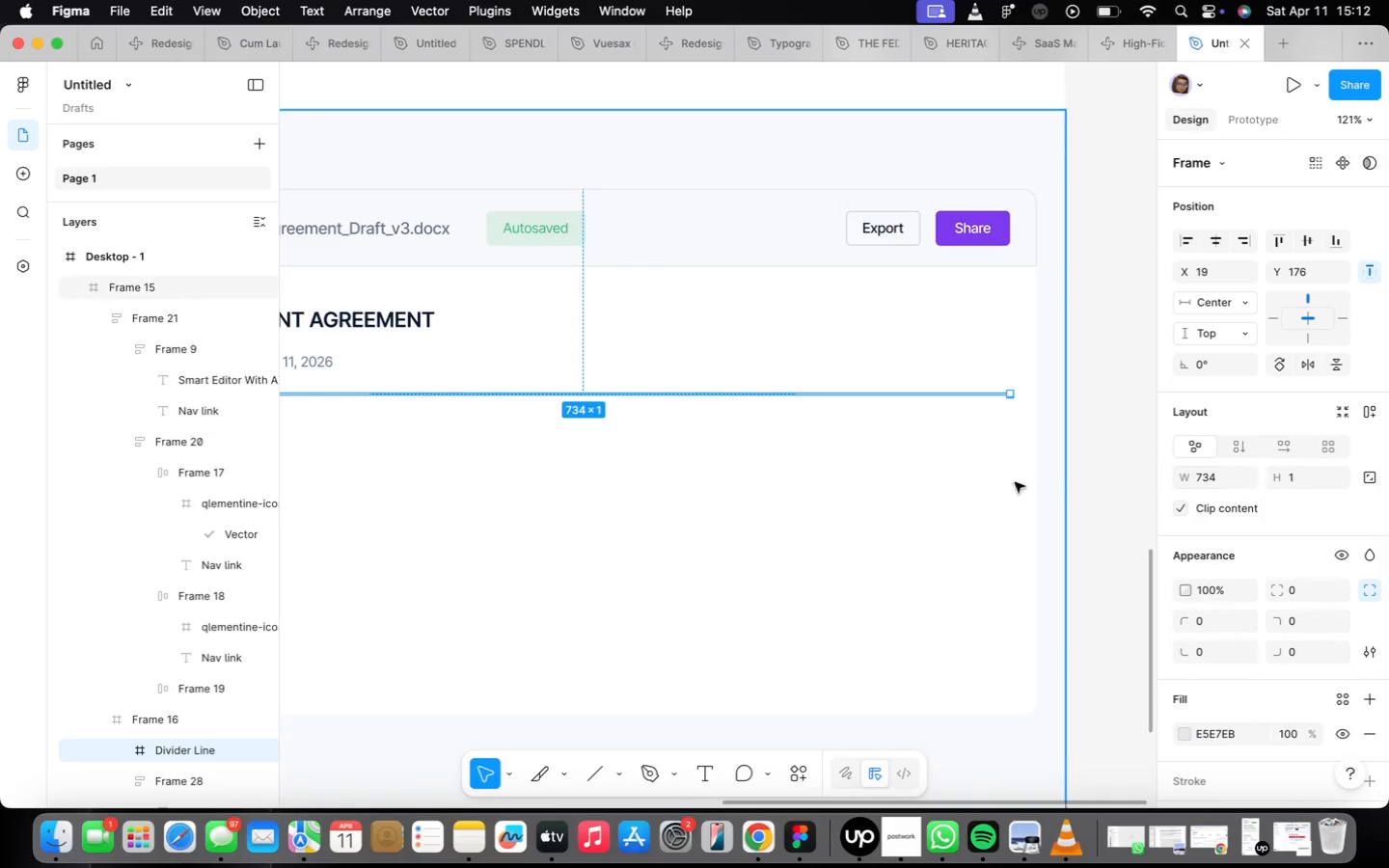 
left_click([966, 483])
 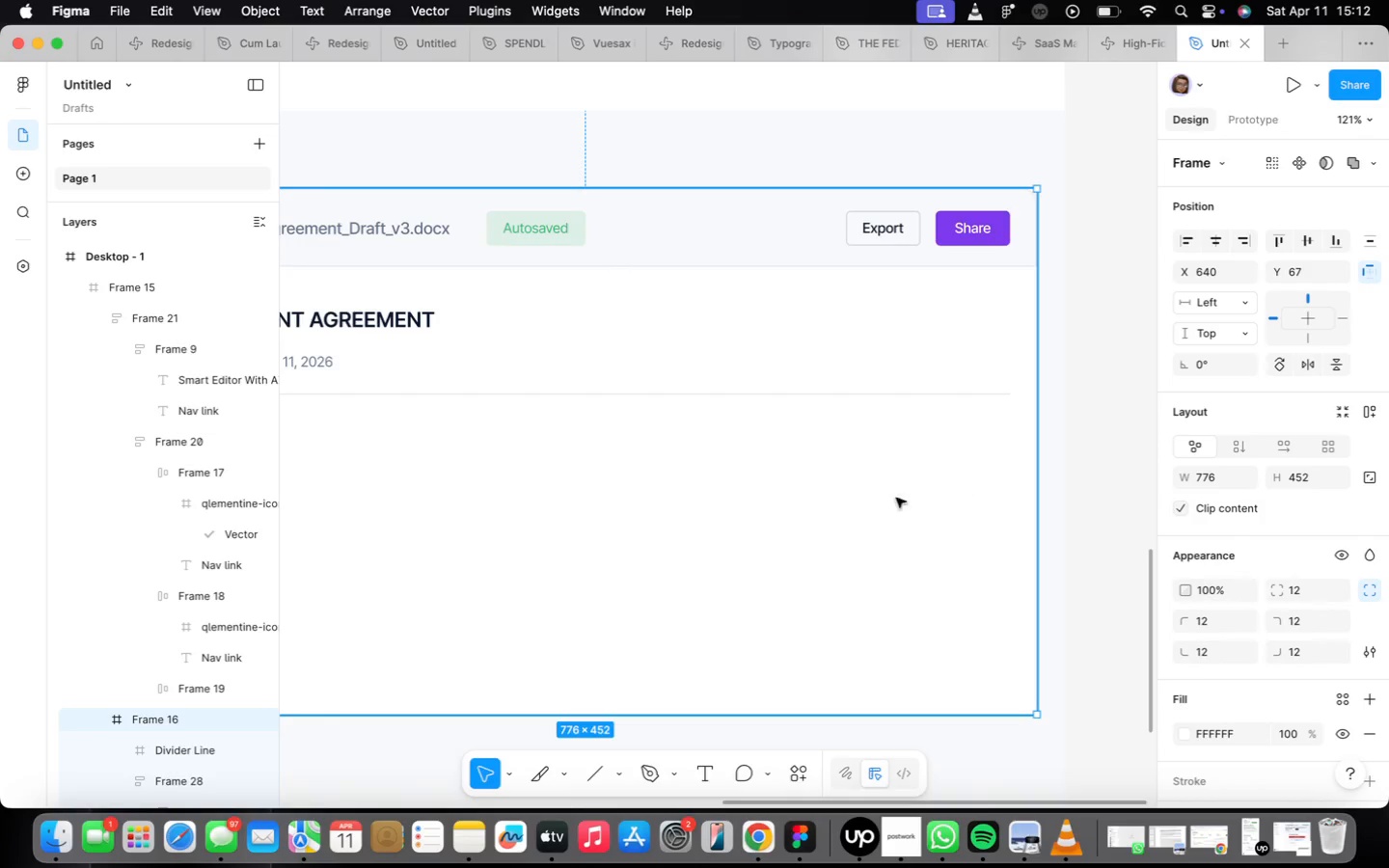 
scroll: coordinate [858, 493], scroll_direction: down, amount: 5.0
 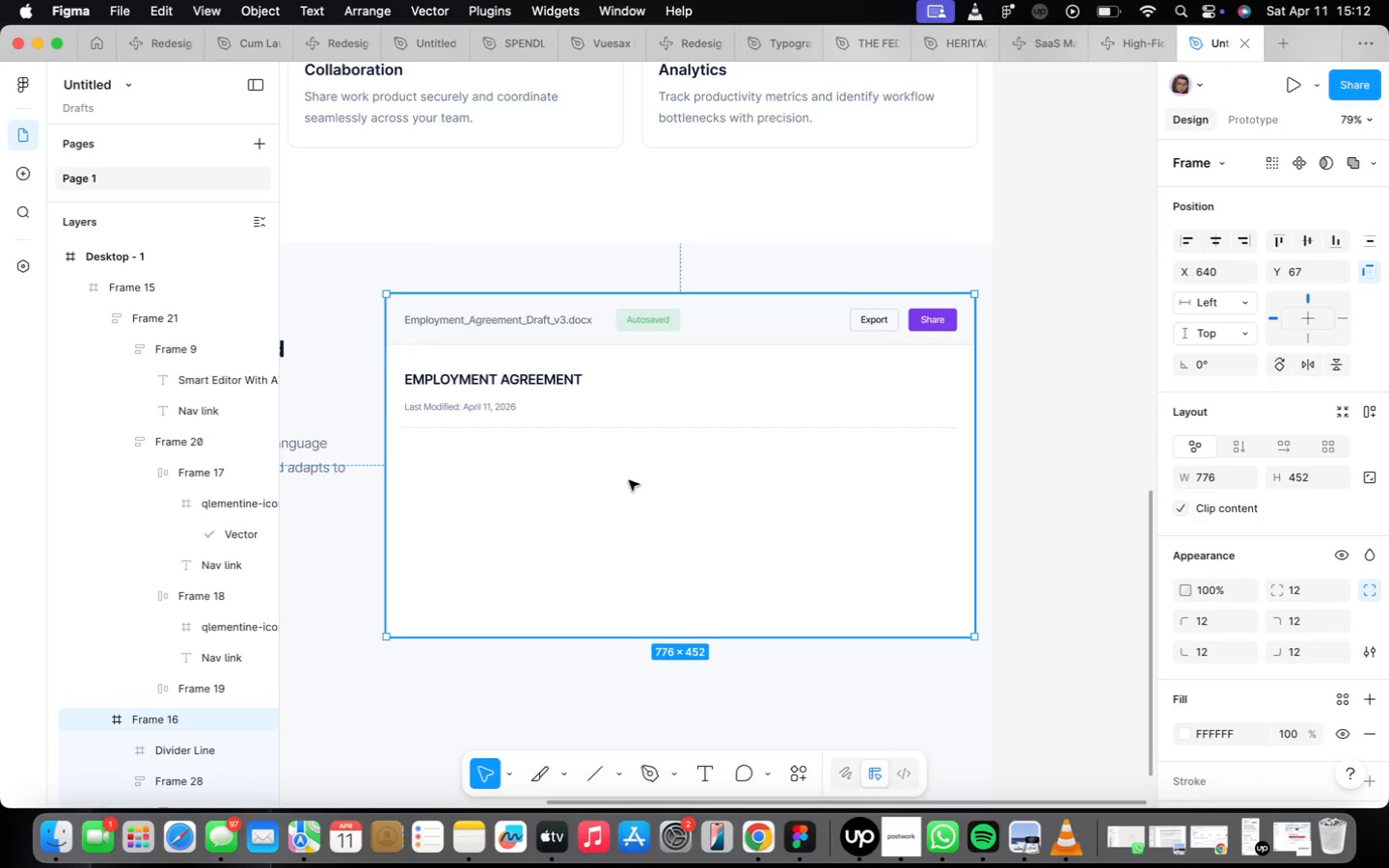 
wait(5.24)
 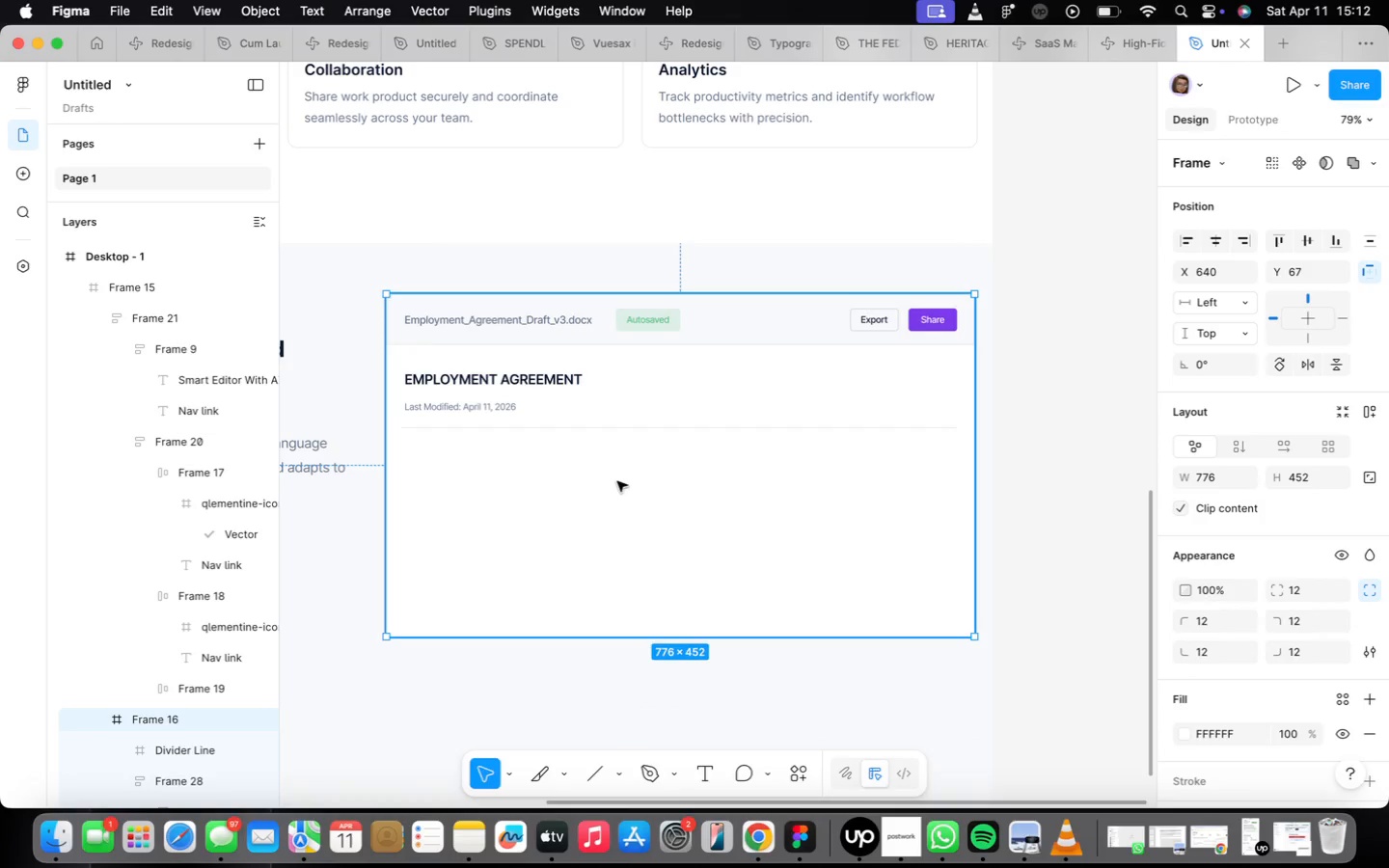 
scroll: coordinate [583, 524], scroll_direction: down, amount: 5.0
 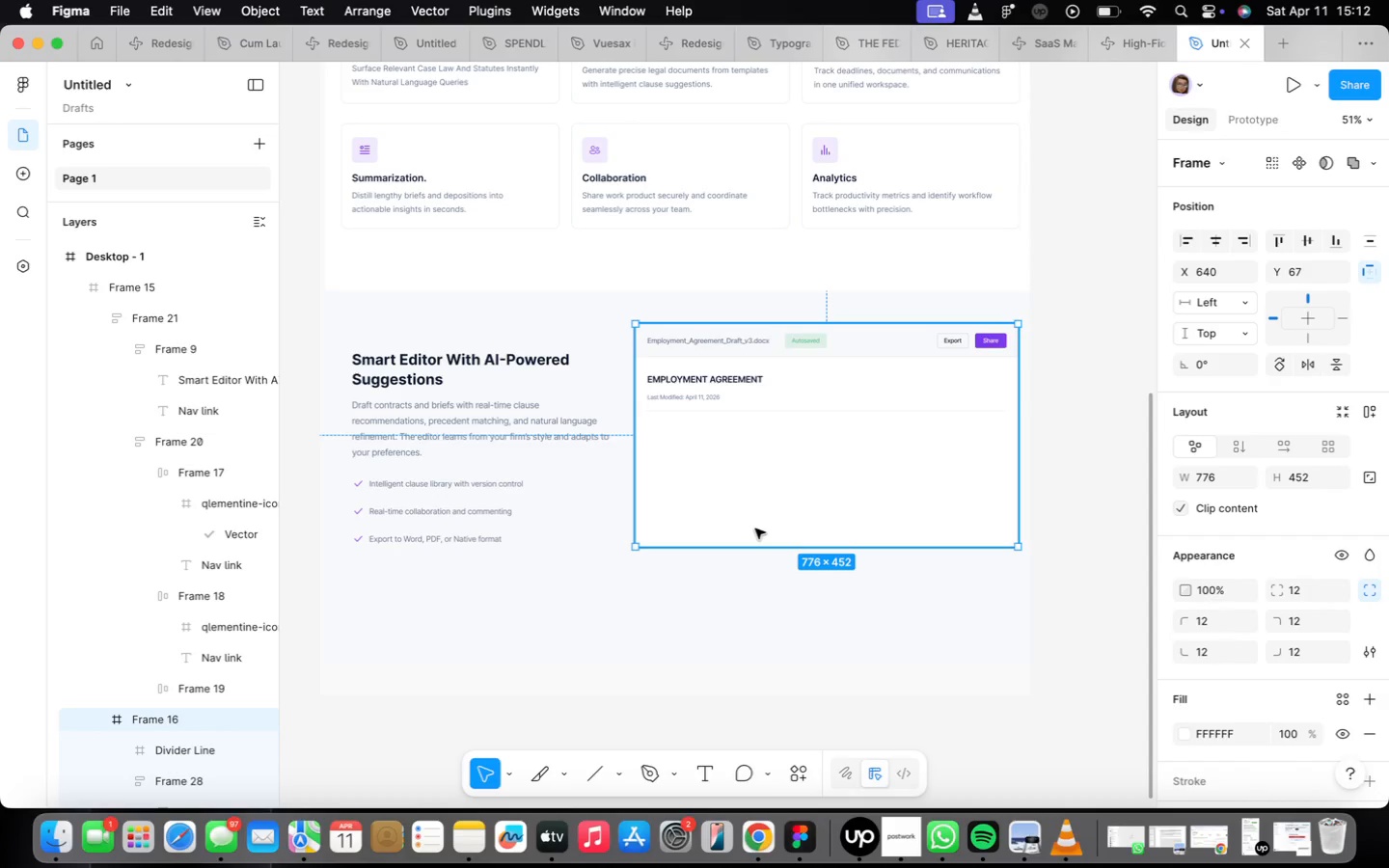 
wait(12.44)
 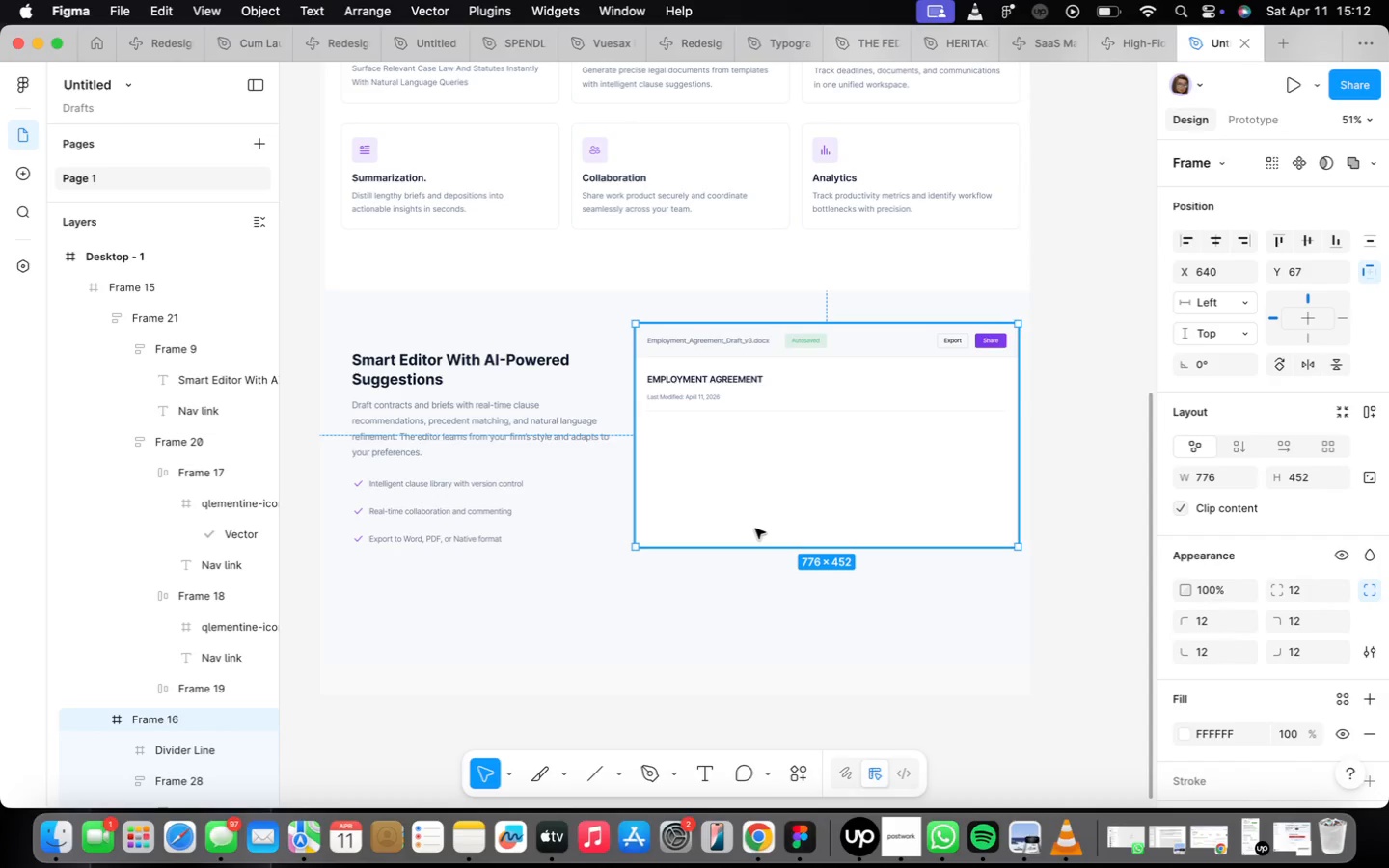 
left_click_drag(start_coordinate=[725, 551], to_coordinate=[730, 526])
 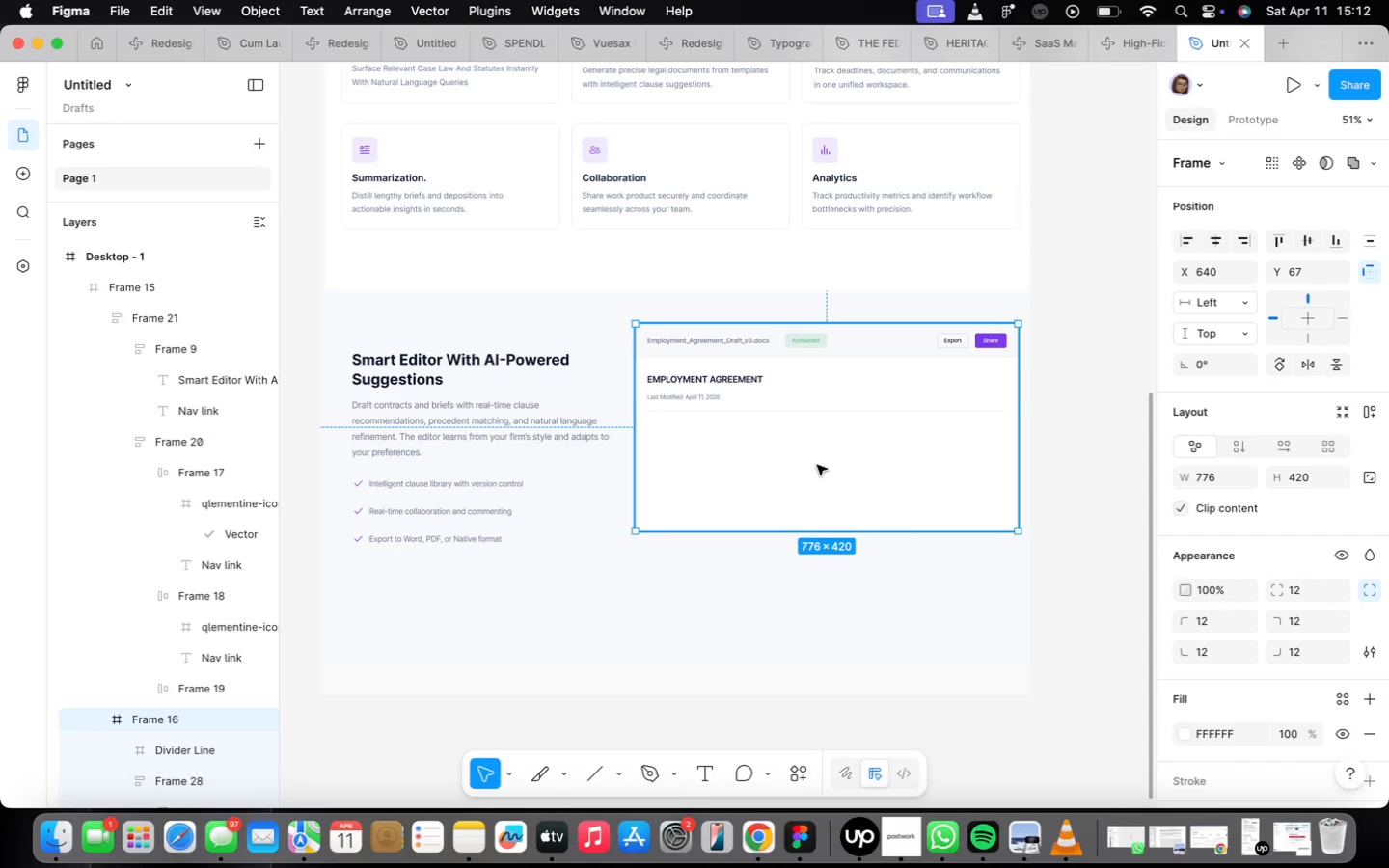 
scroll: coordinate [797, 428], scroll_direction: up, amount: 6.0
 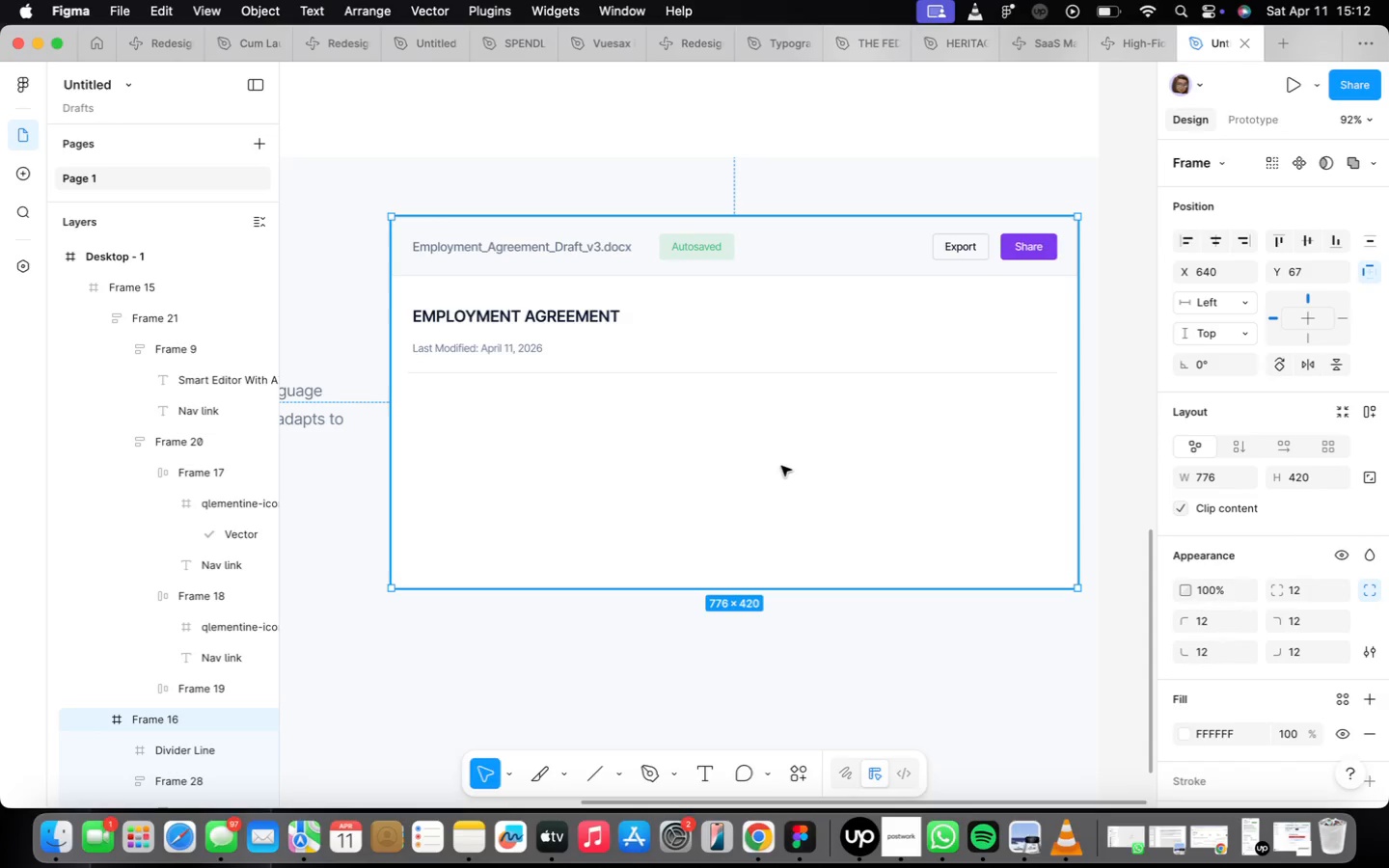 
wait(19.2)
 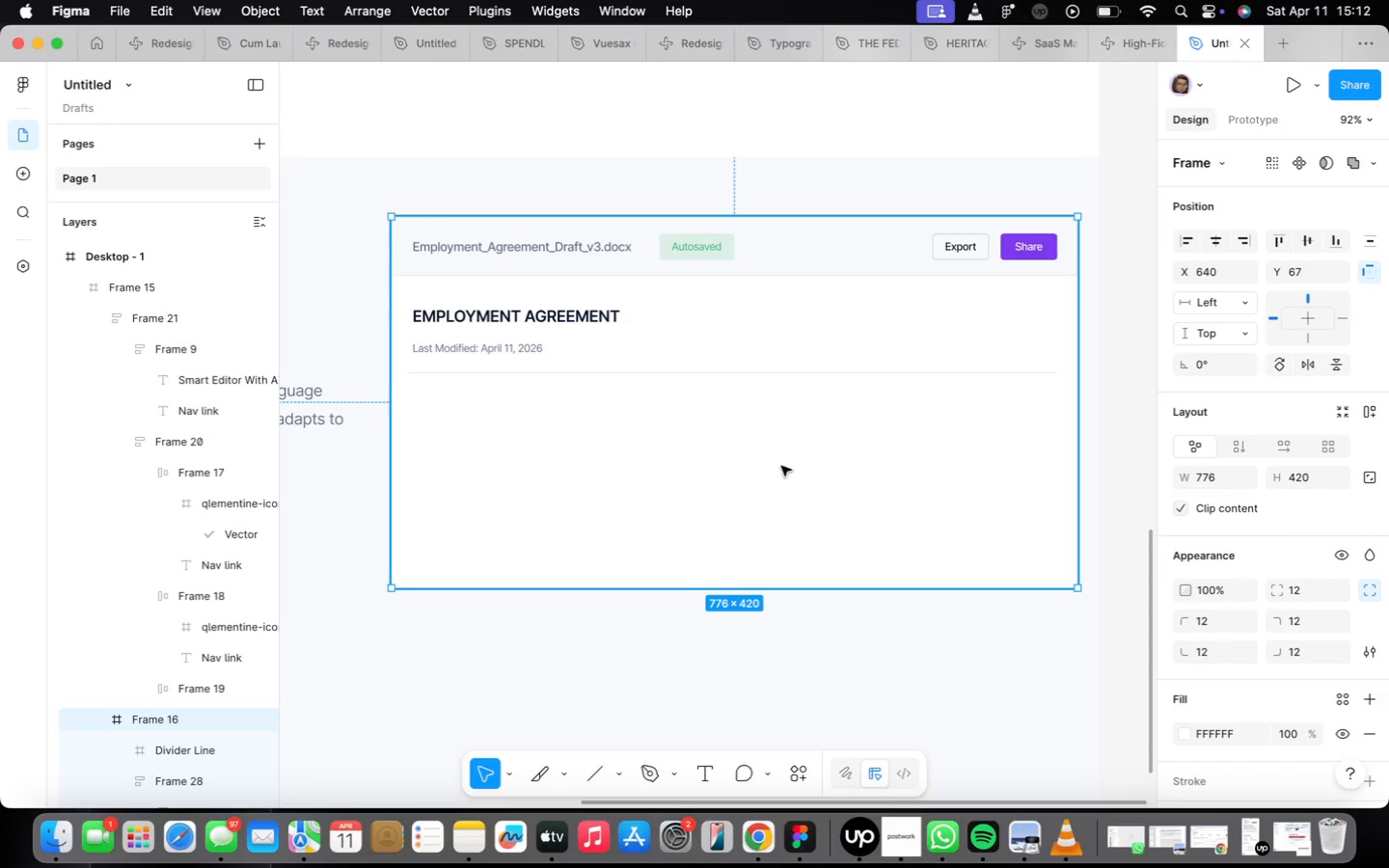 
double_click([478, 359])
 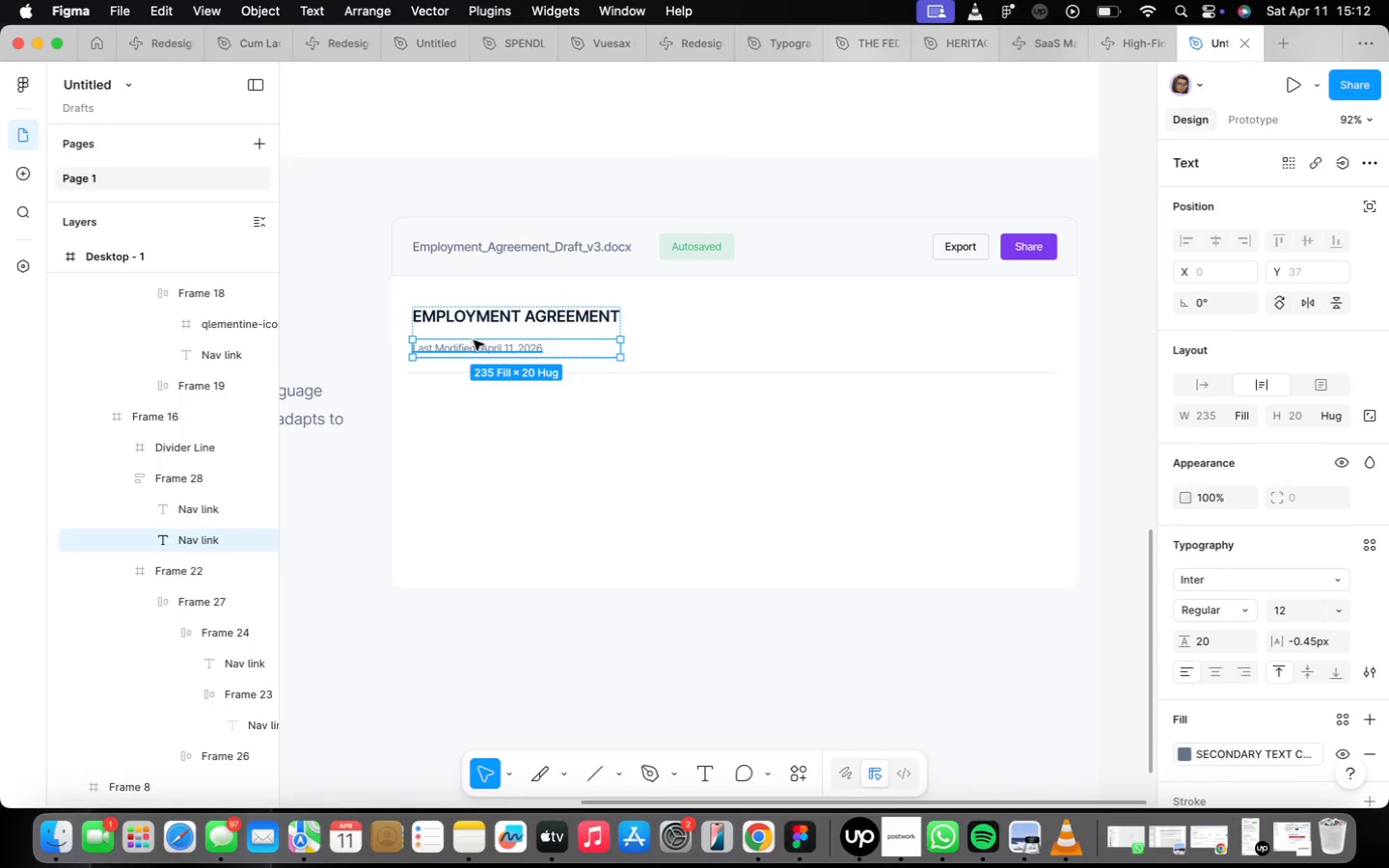 
left_click([479, 335])
 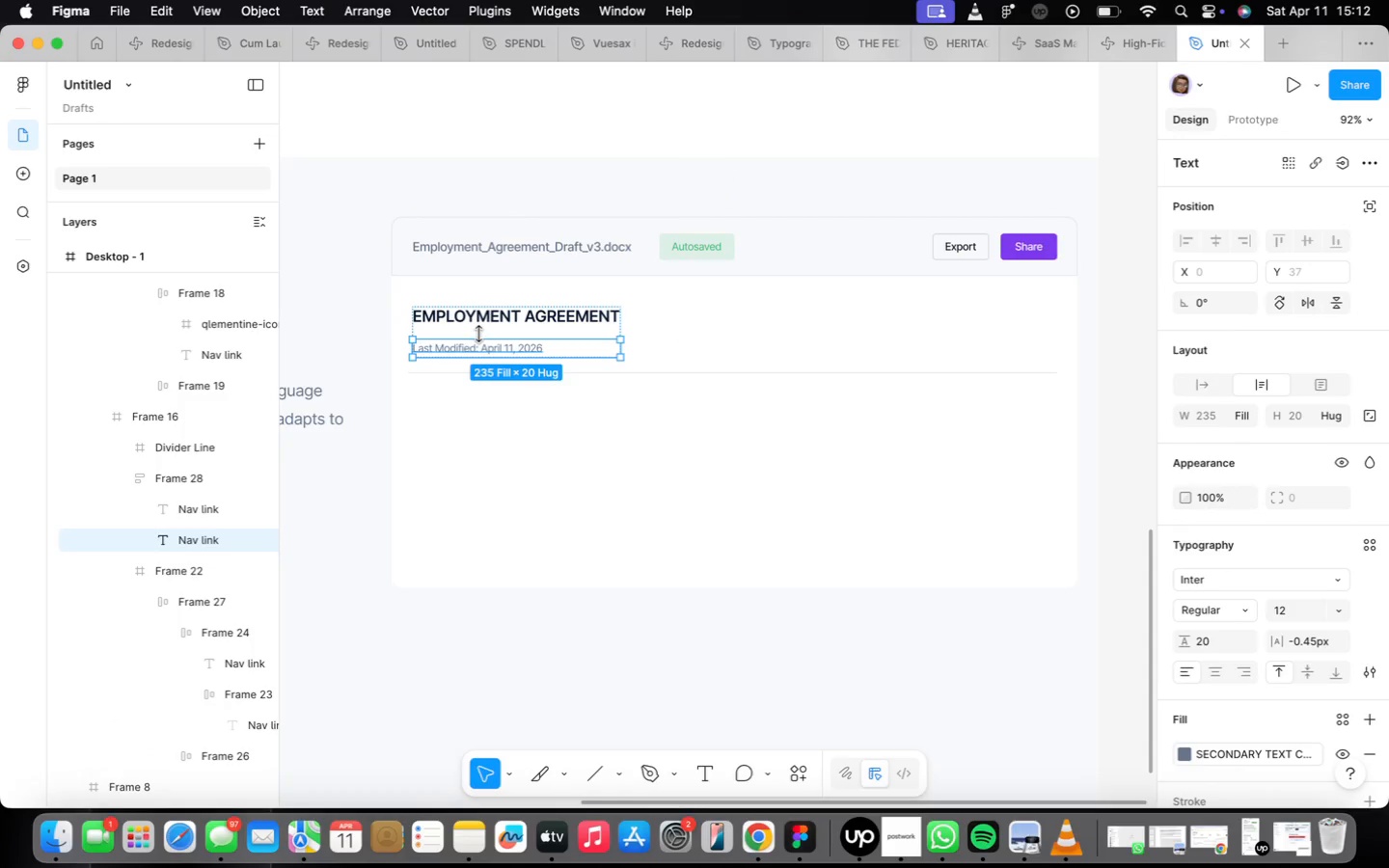 
left_click([481, 317])
 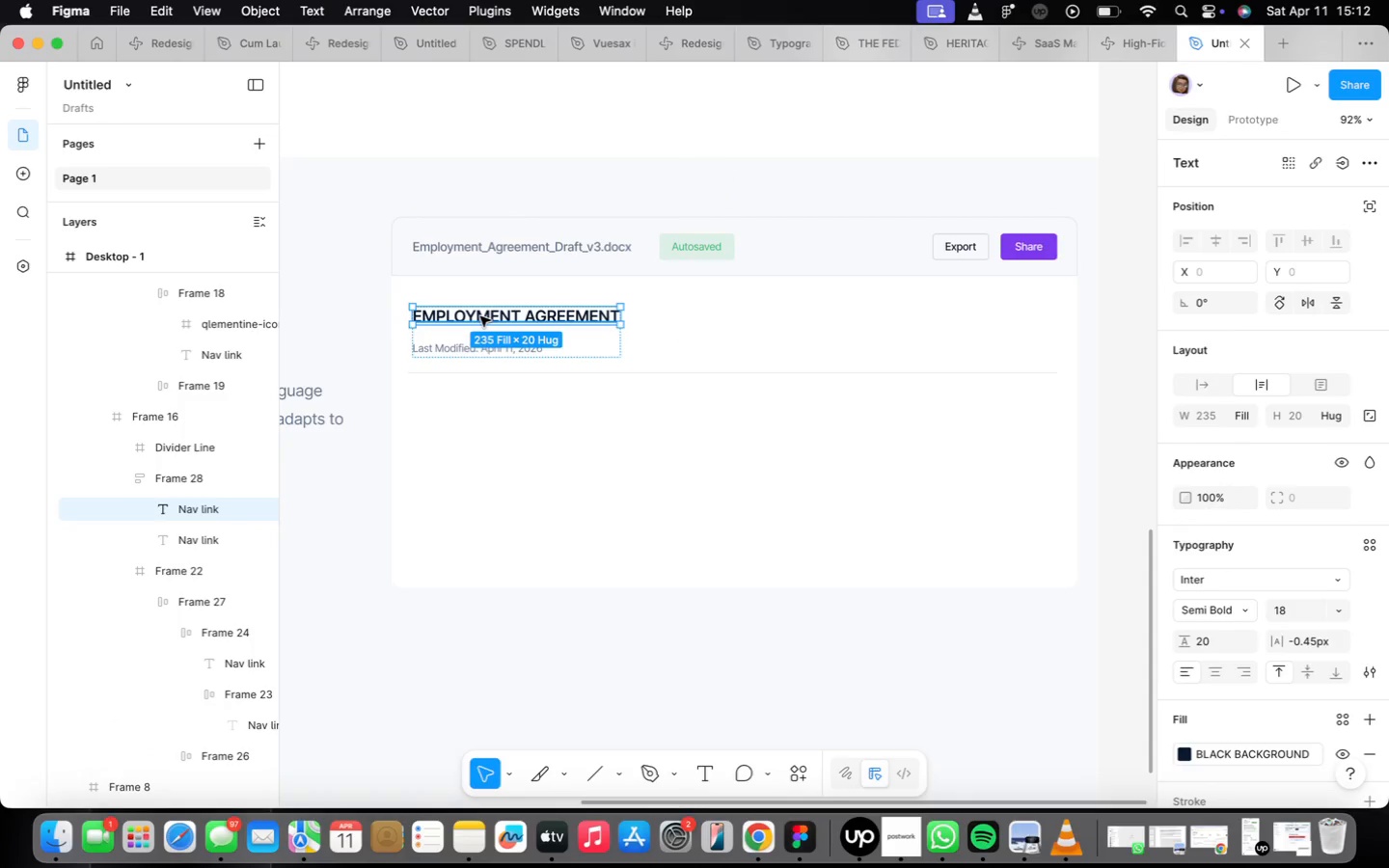 
hold_key(key=OptionLeft, duration=0.59)
left_click_drag(start_coordinate=[480, 316], to_coordinate=[490, 432])
 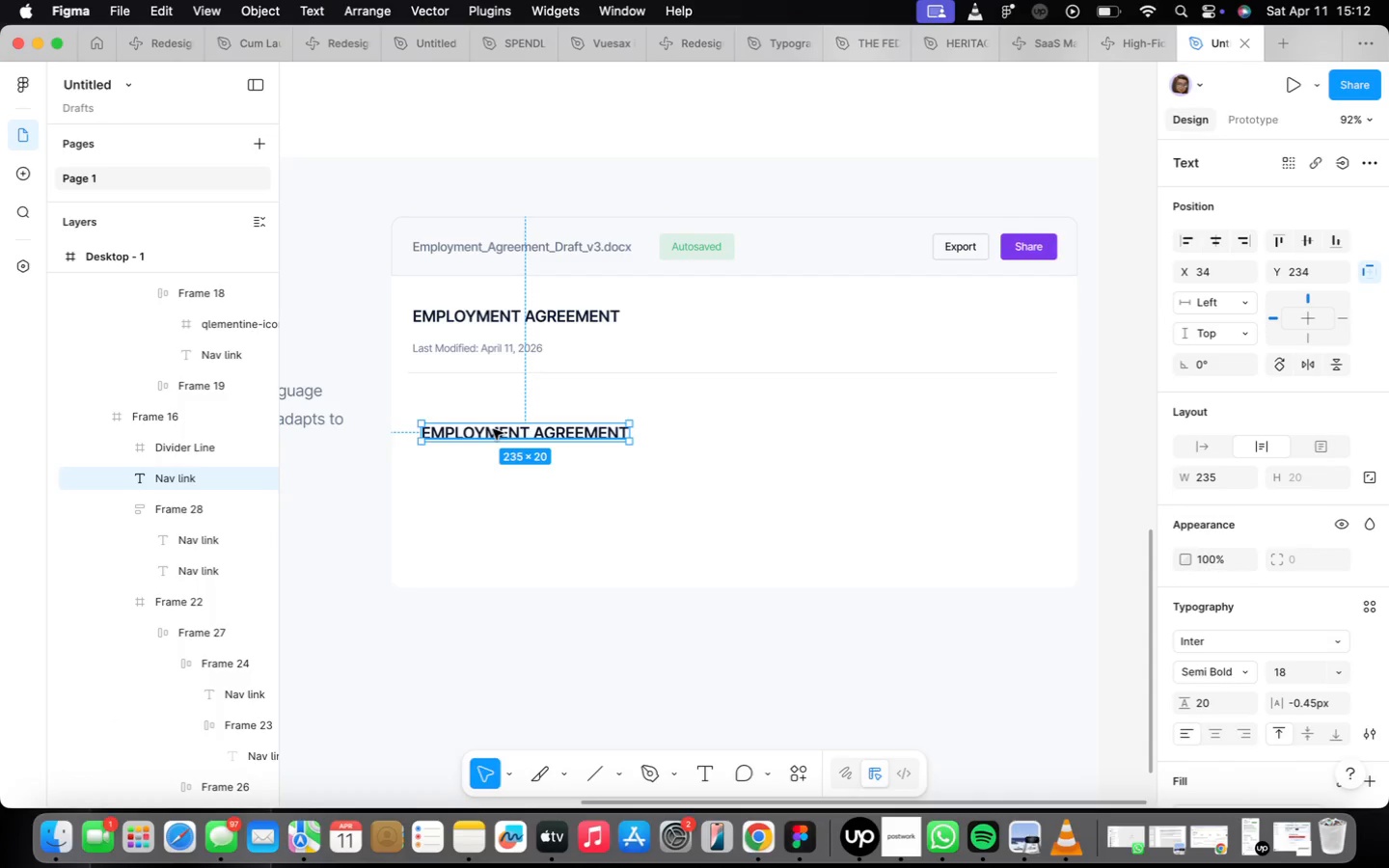 
wait(5.95)
 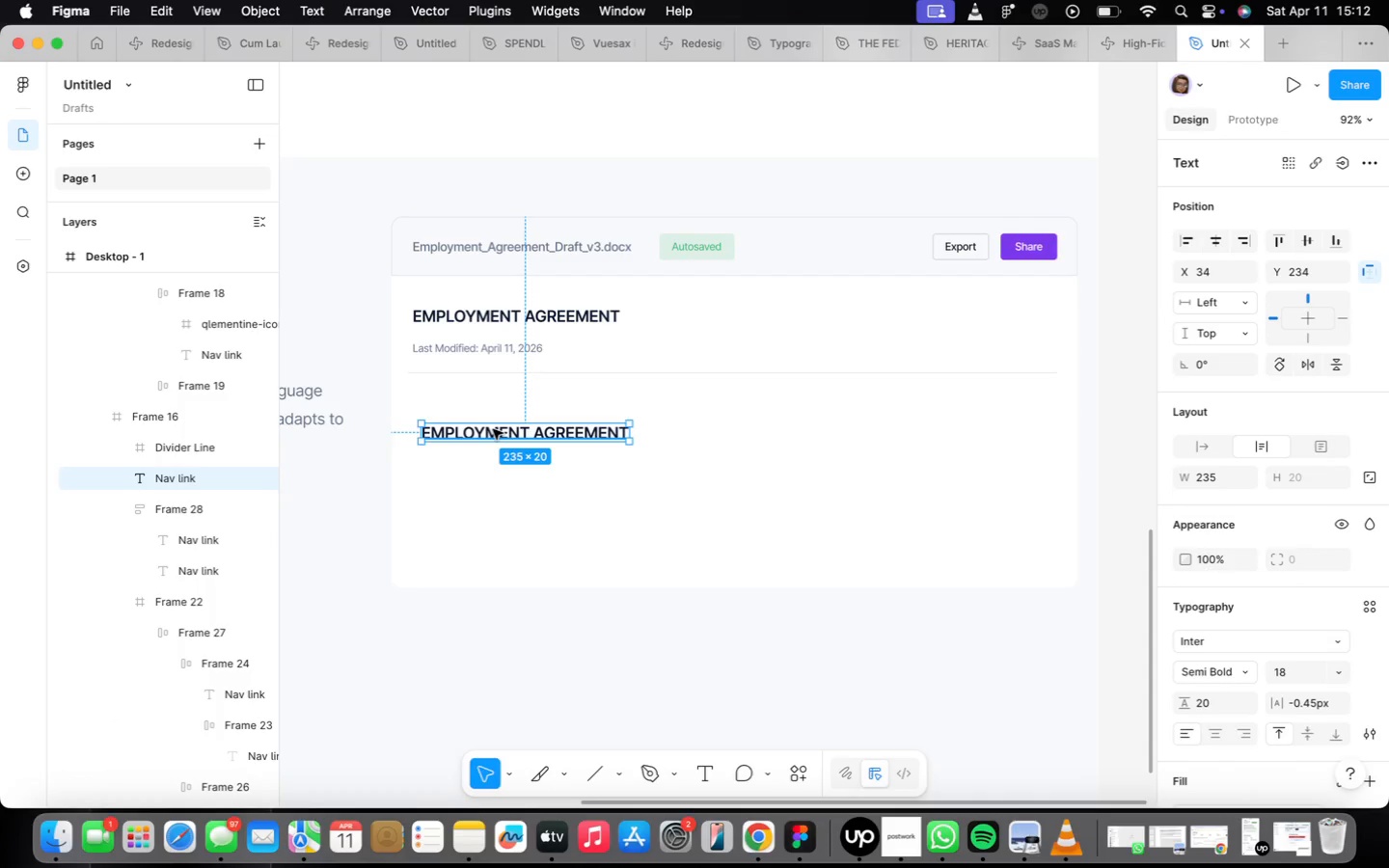 
left_click([1246, 666])
 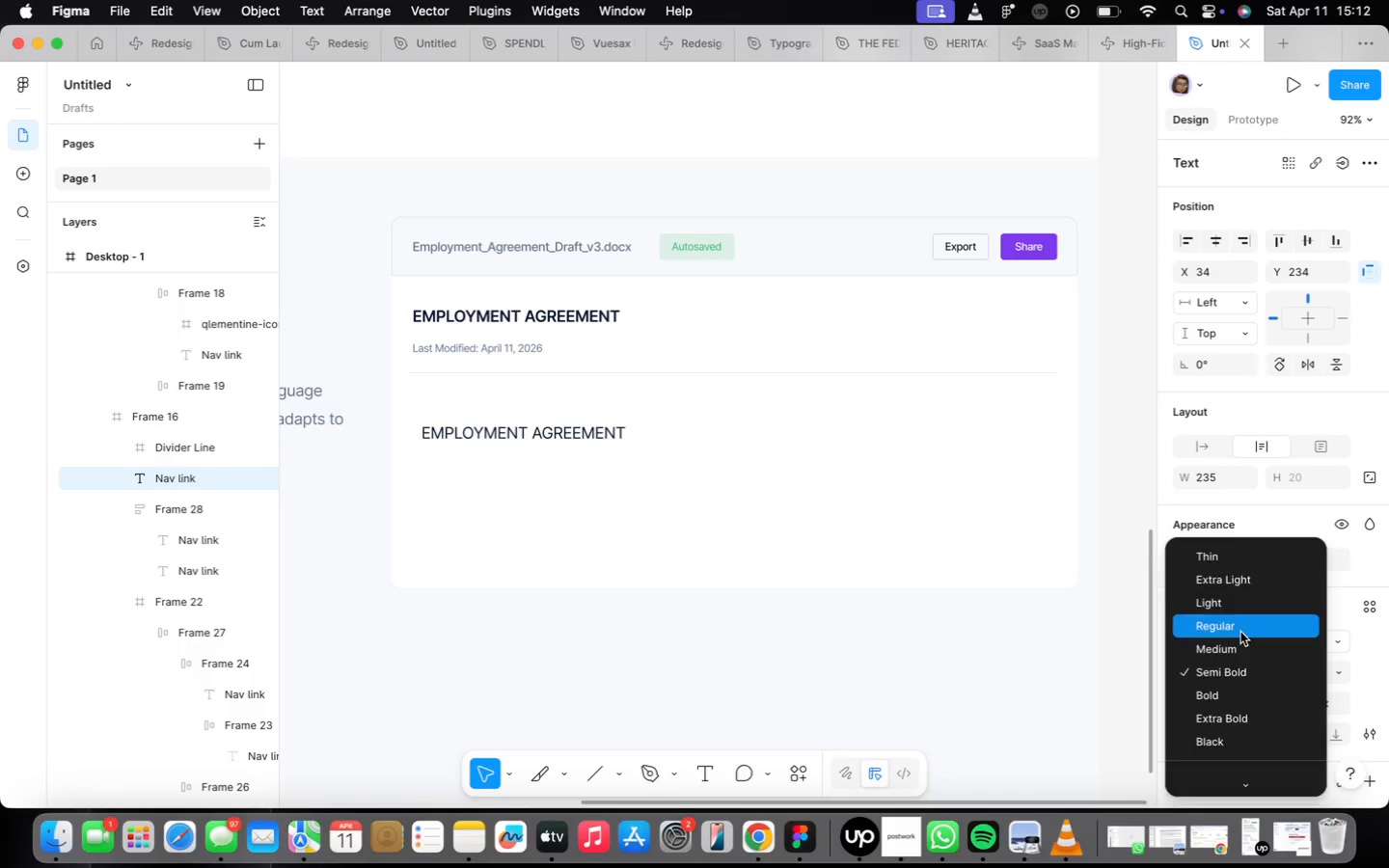 
mouse_move([1327, 691])
 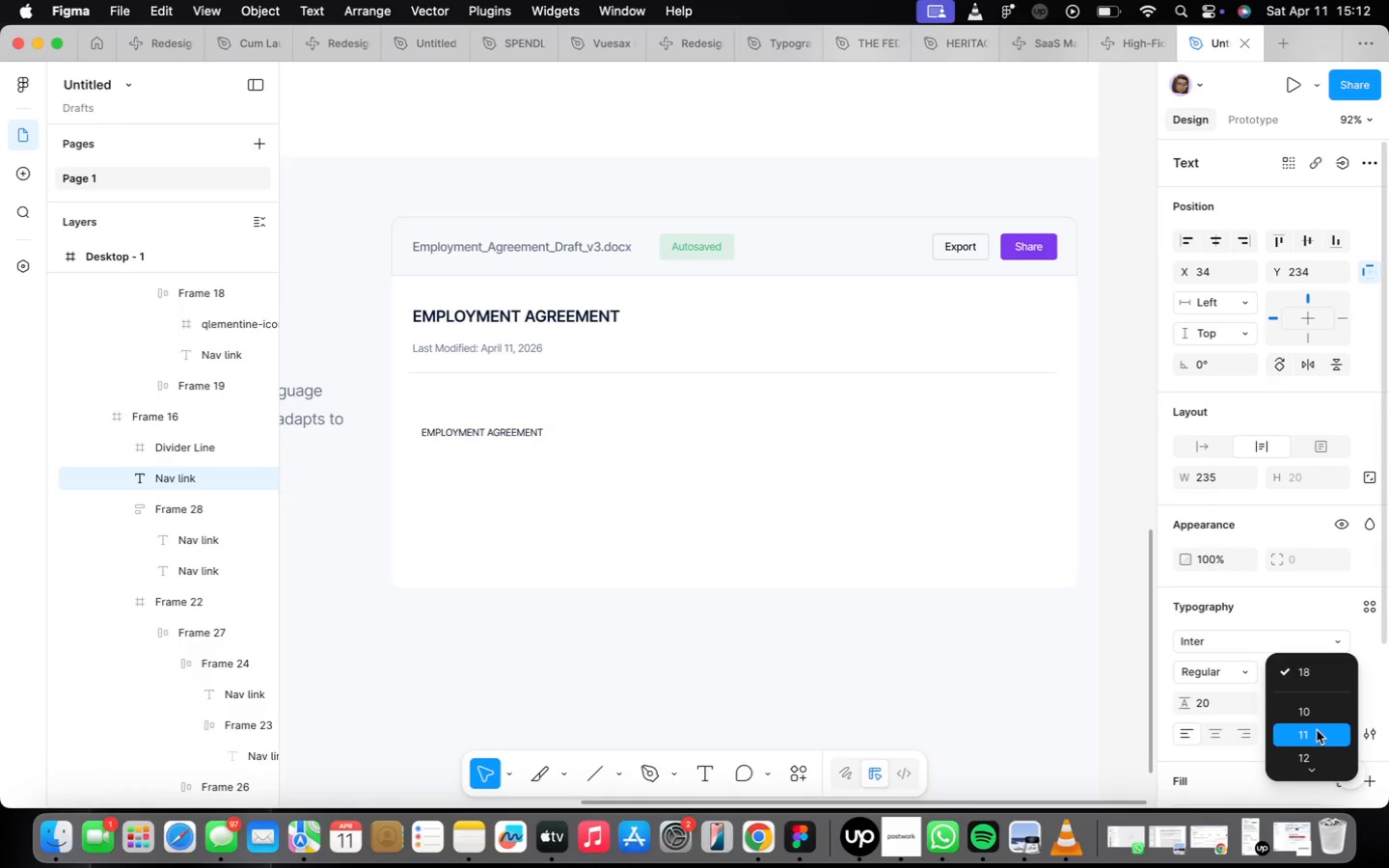 
scroll: coordinate [1320, 729], scroll_direction: up, amount: 6.0
 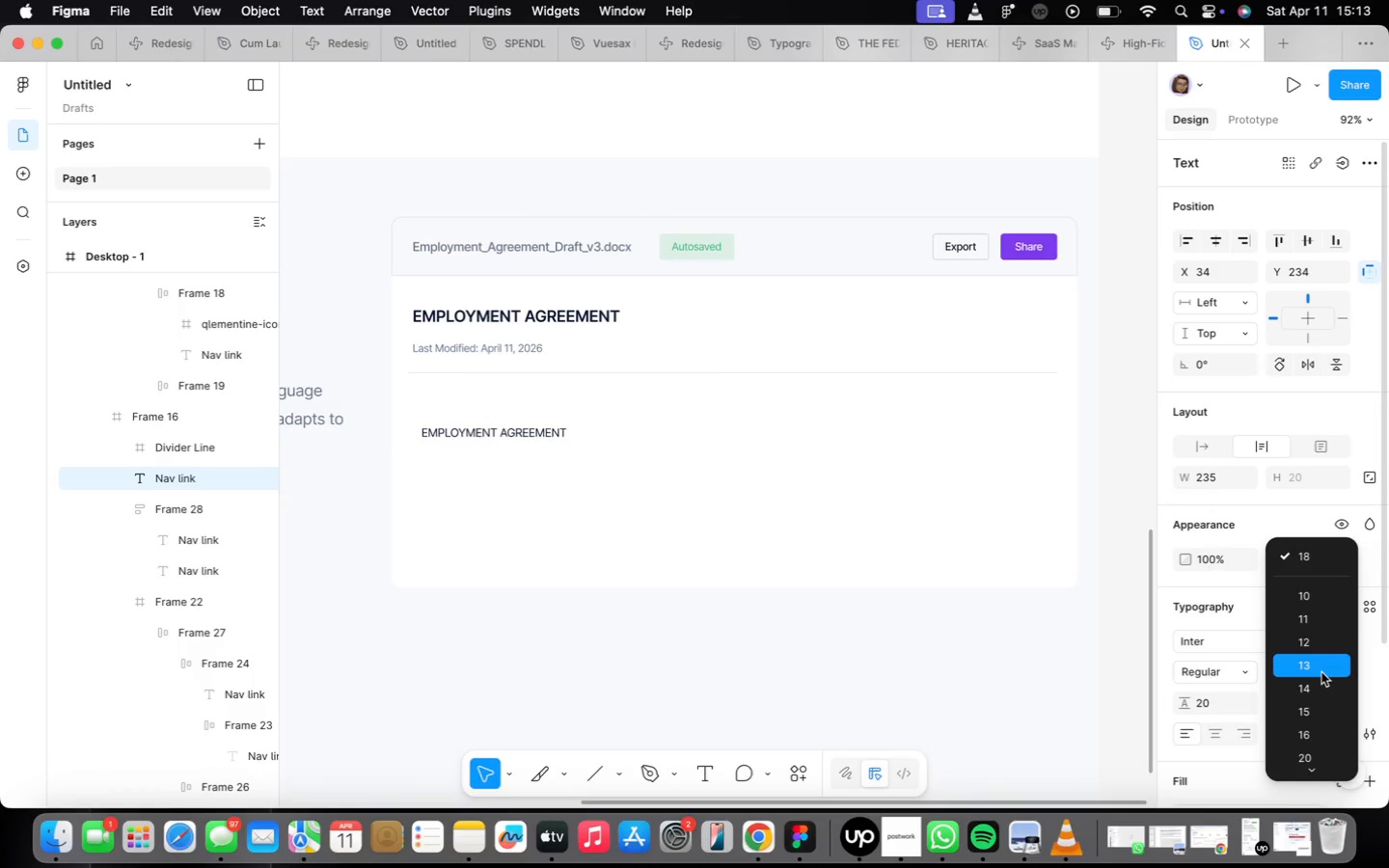 
left_click([1316, 690])
 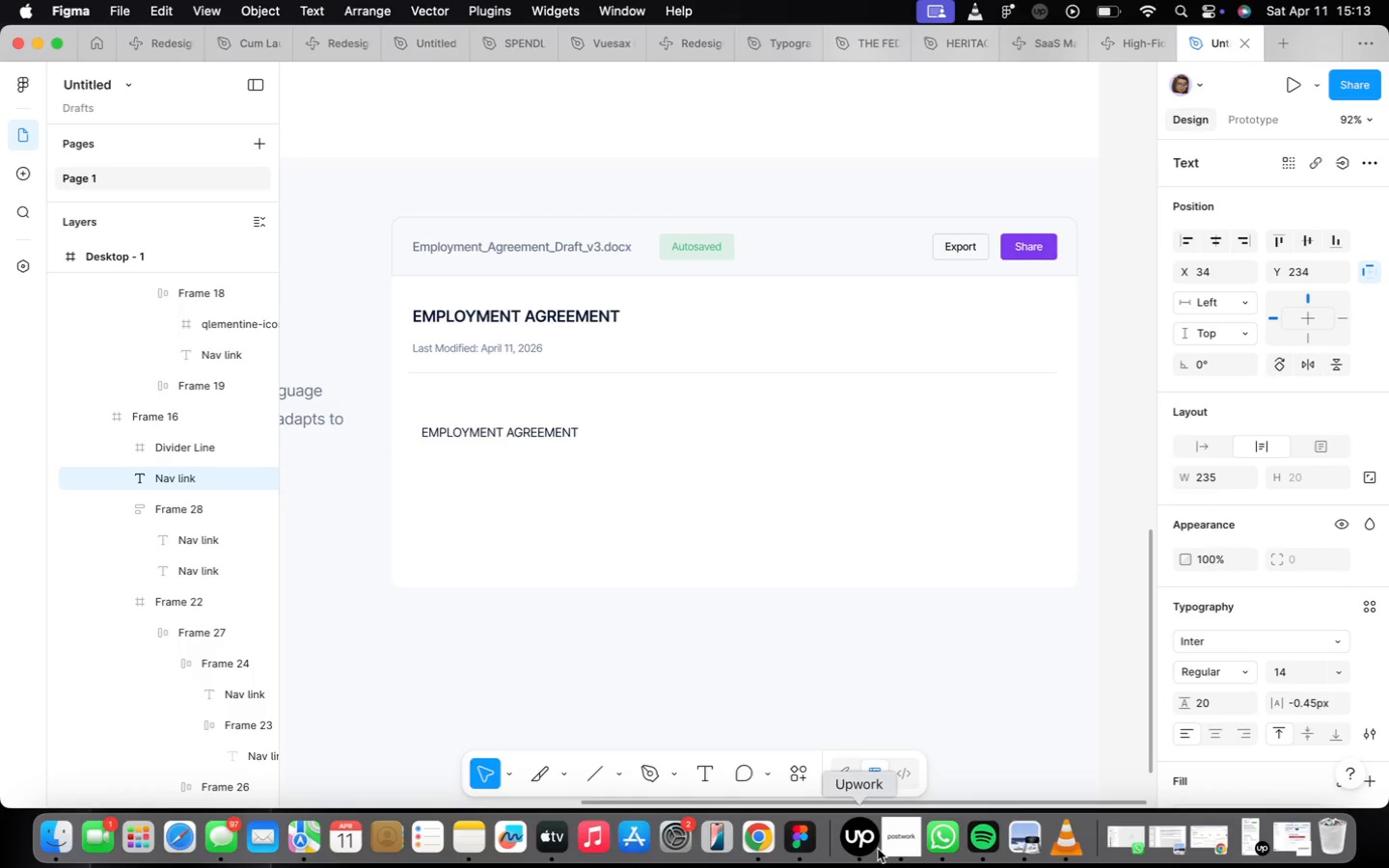 
left_click([887, 844])